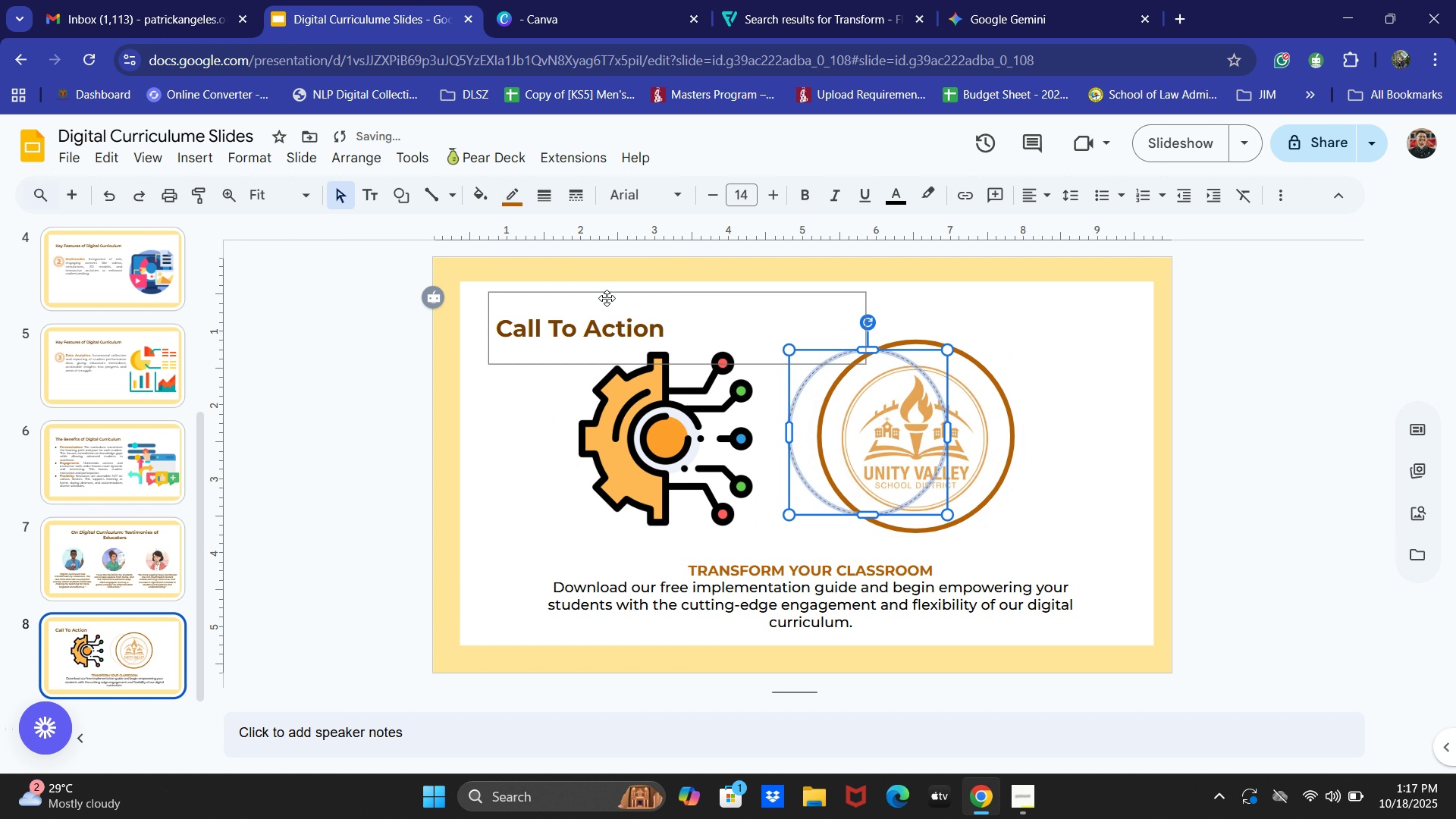 
wait(5.04)
 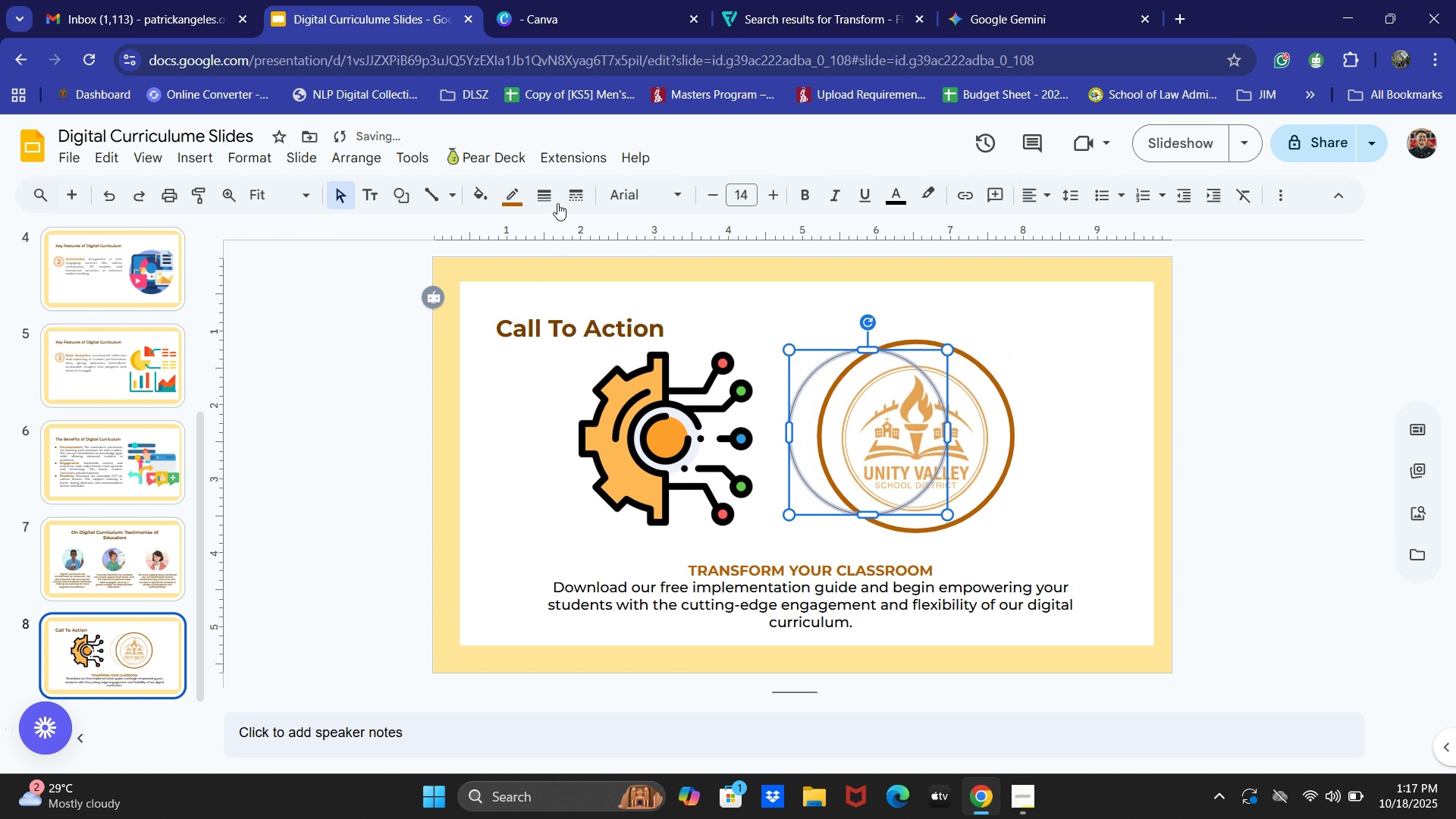 
left_click([532, 194])
 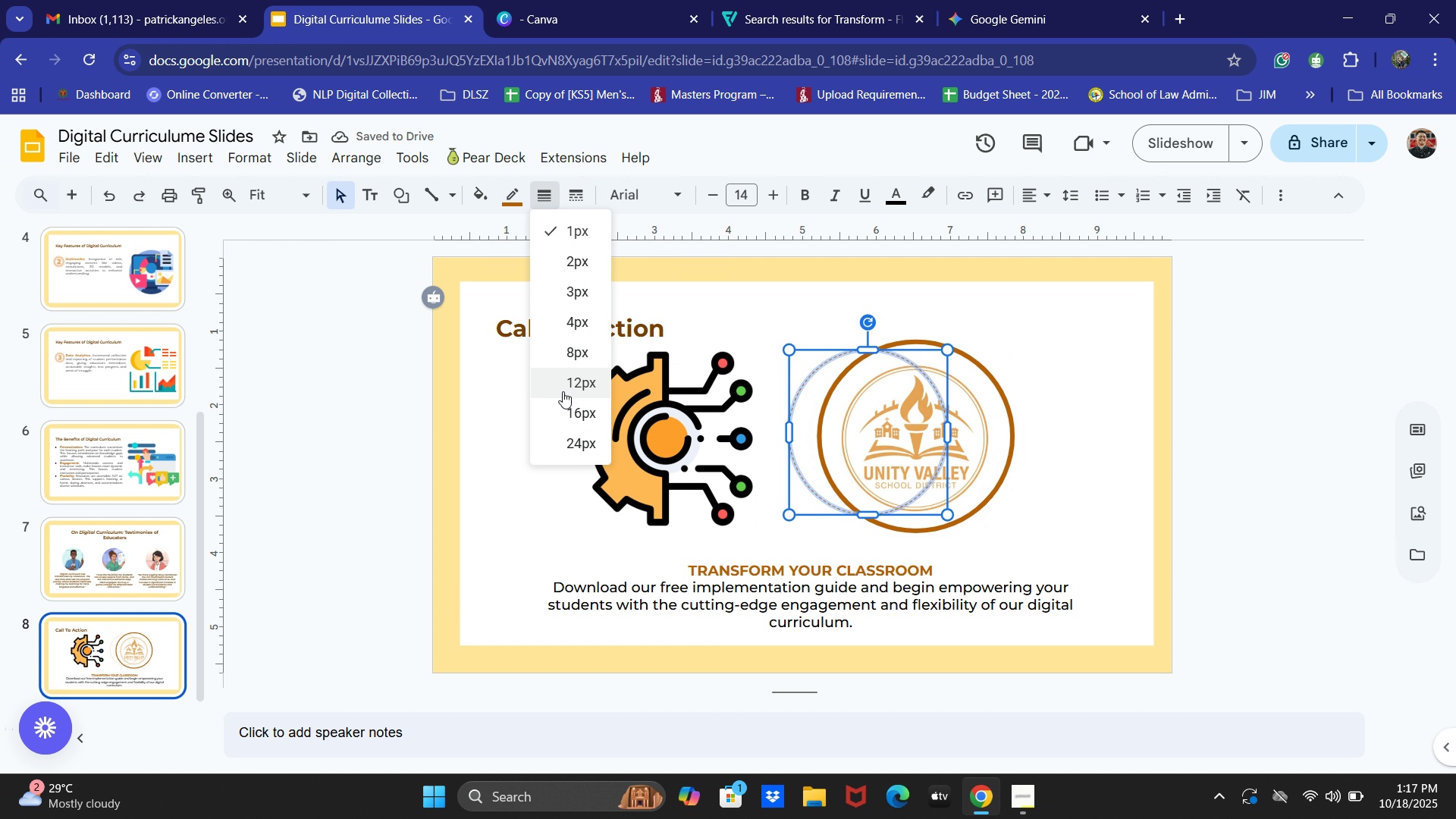 
left_click([562, 388])
 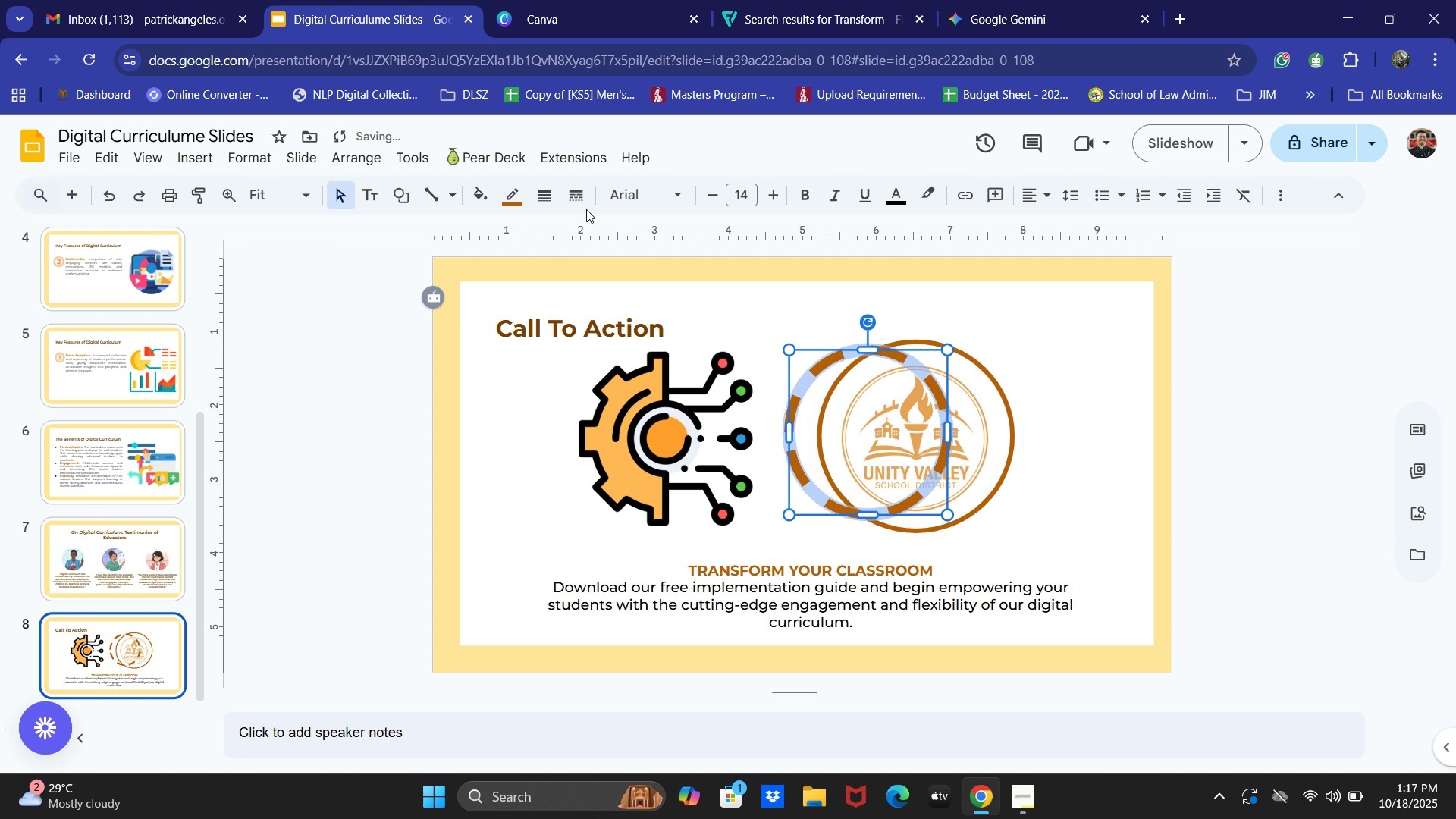 
left_click([549, 197])
 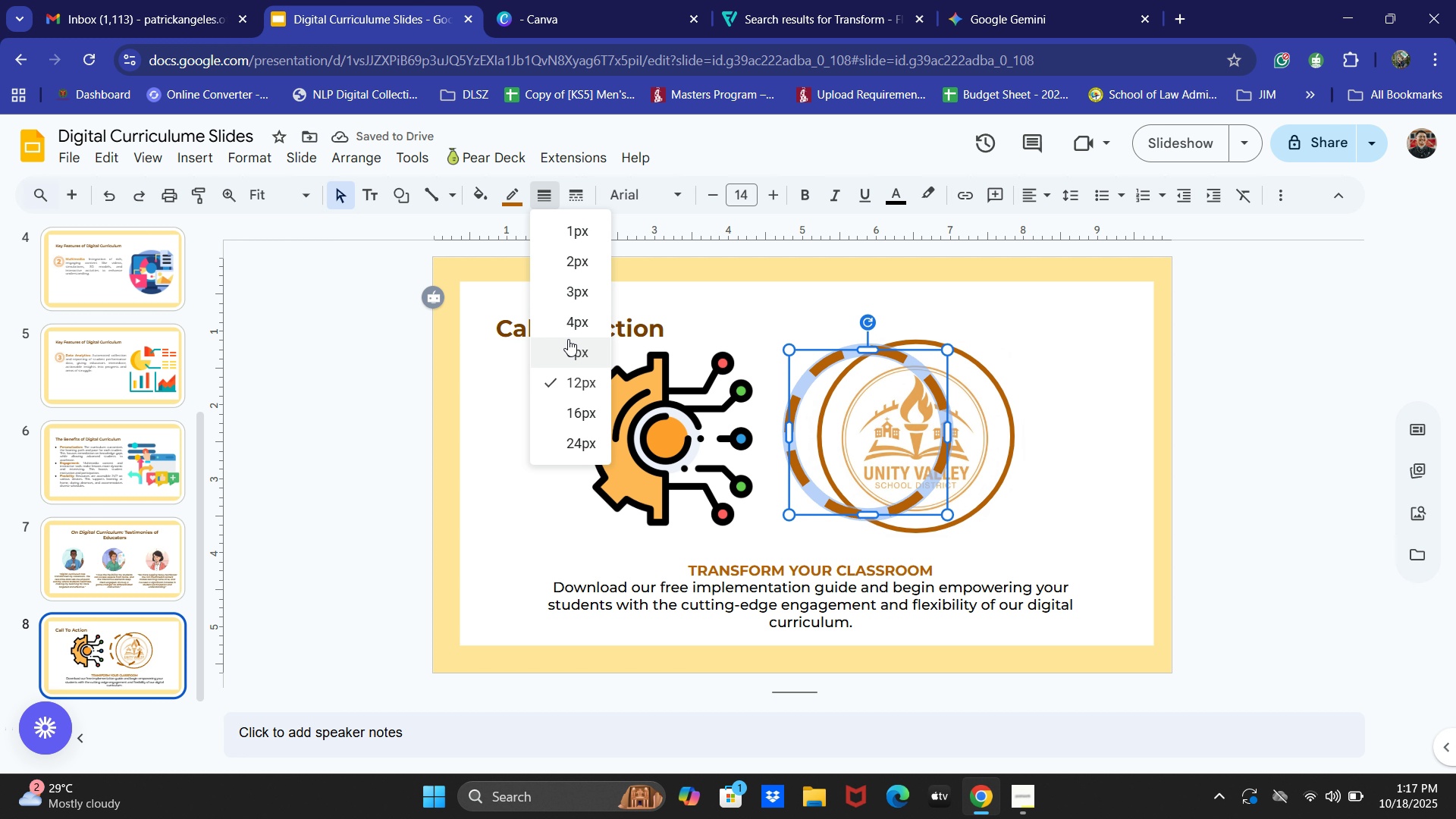 
left_click([568, 340])
 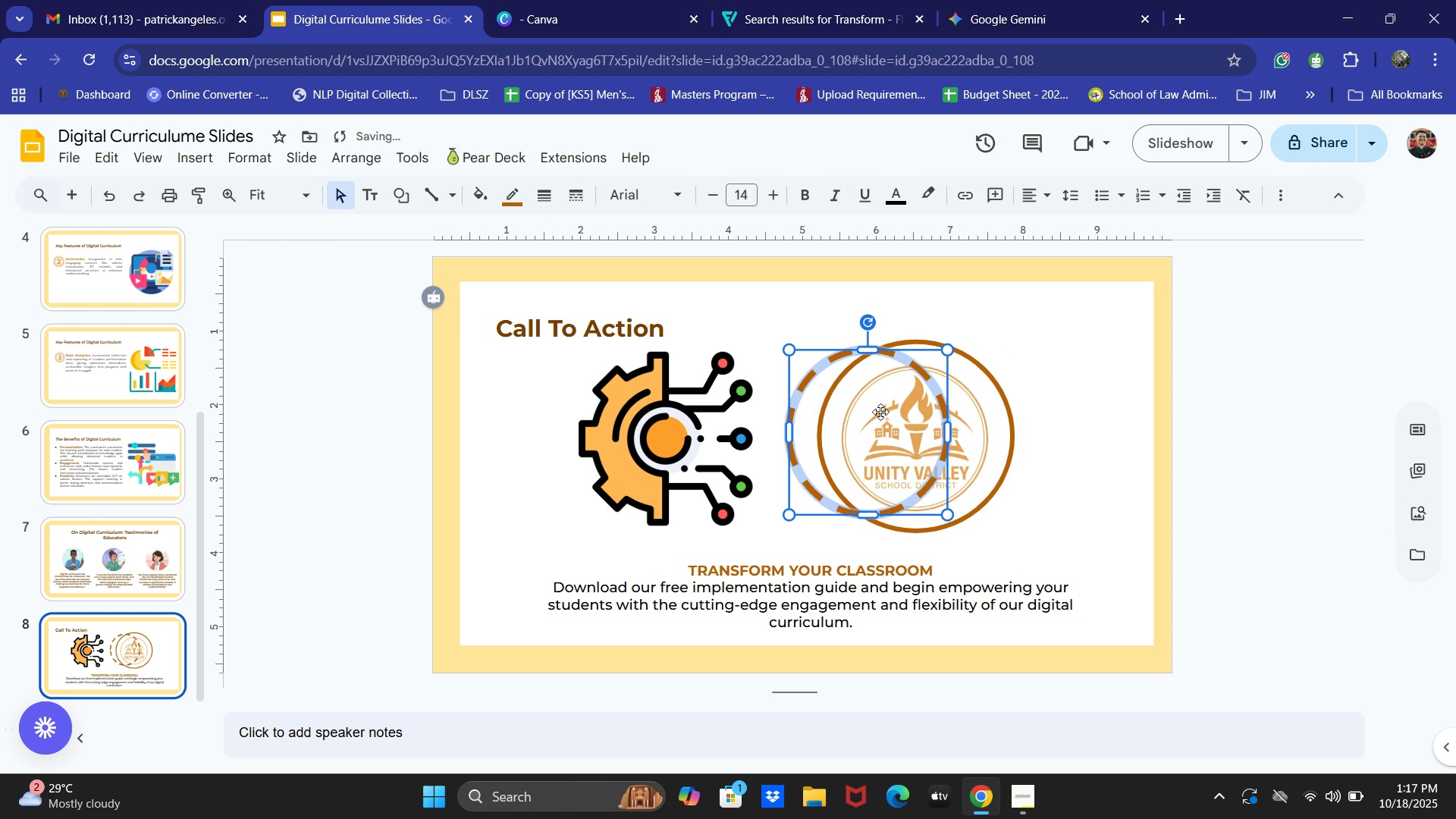 
left_click_drag(start_coordinate=[880, 411], to_coordinate=[918, 413])
 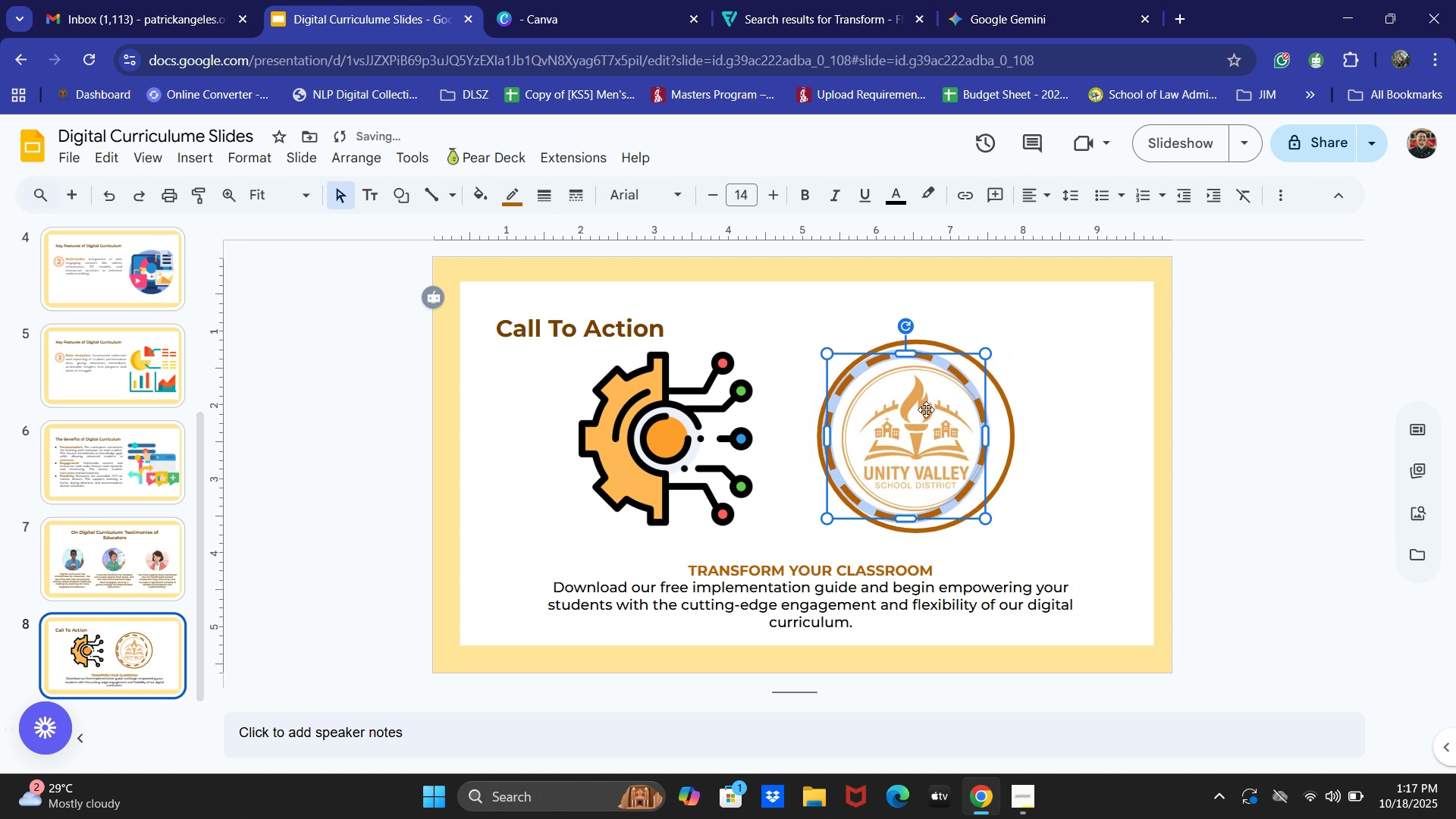 
left_click([926, 413])
 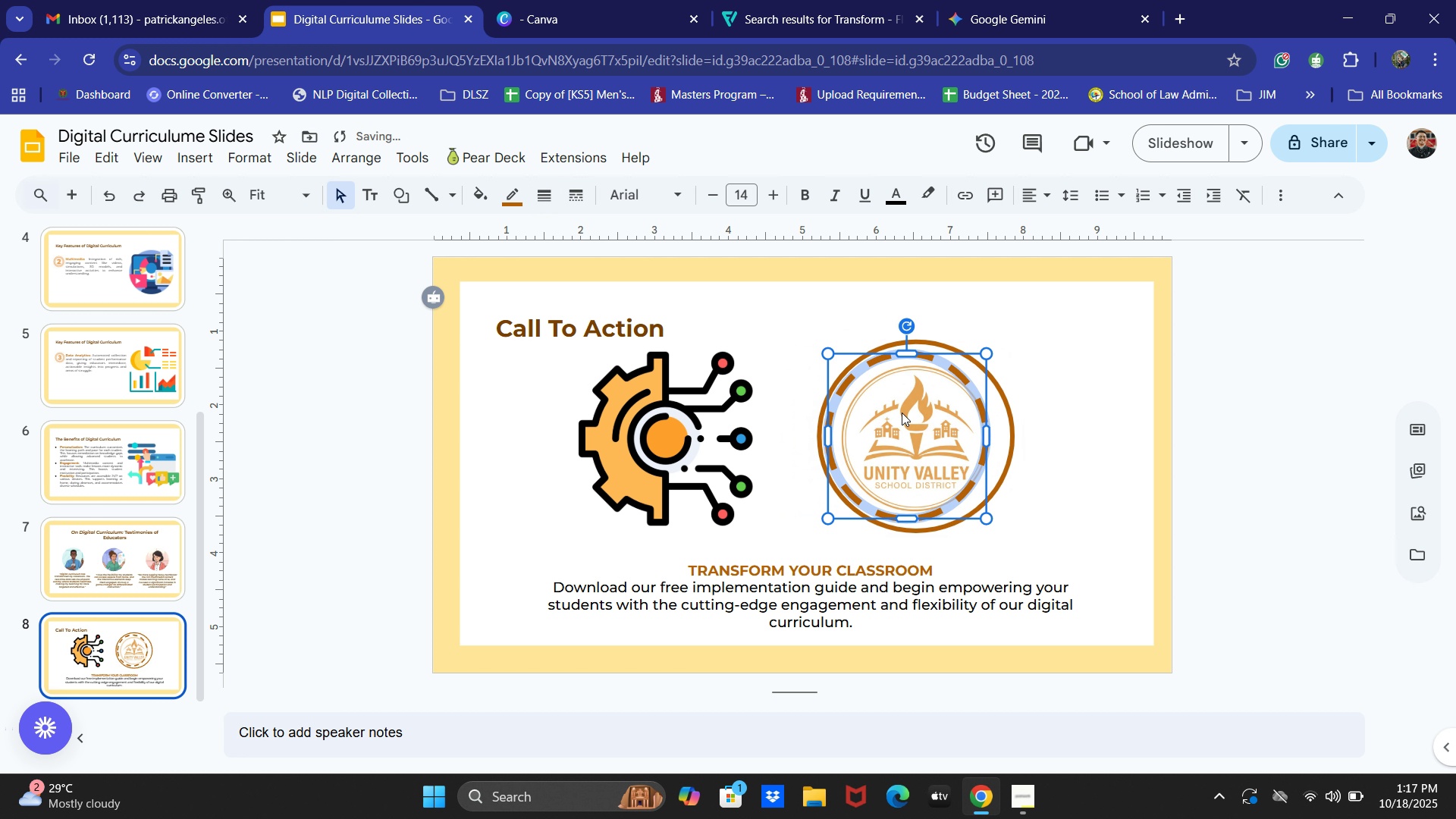 
key(ArrowRight)
 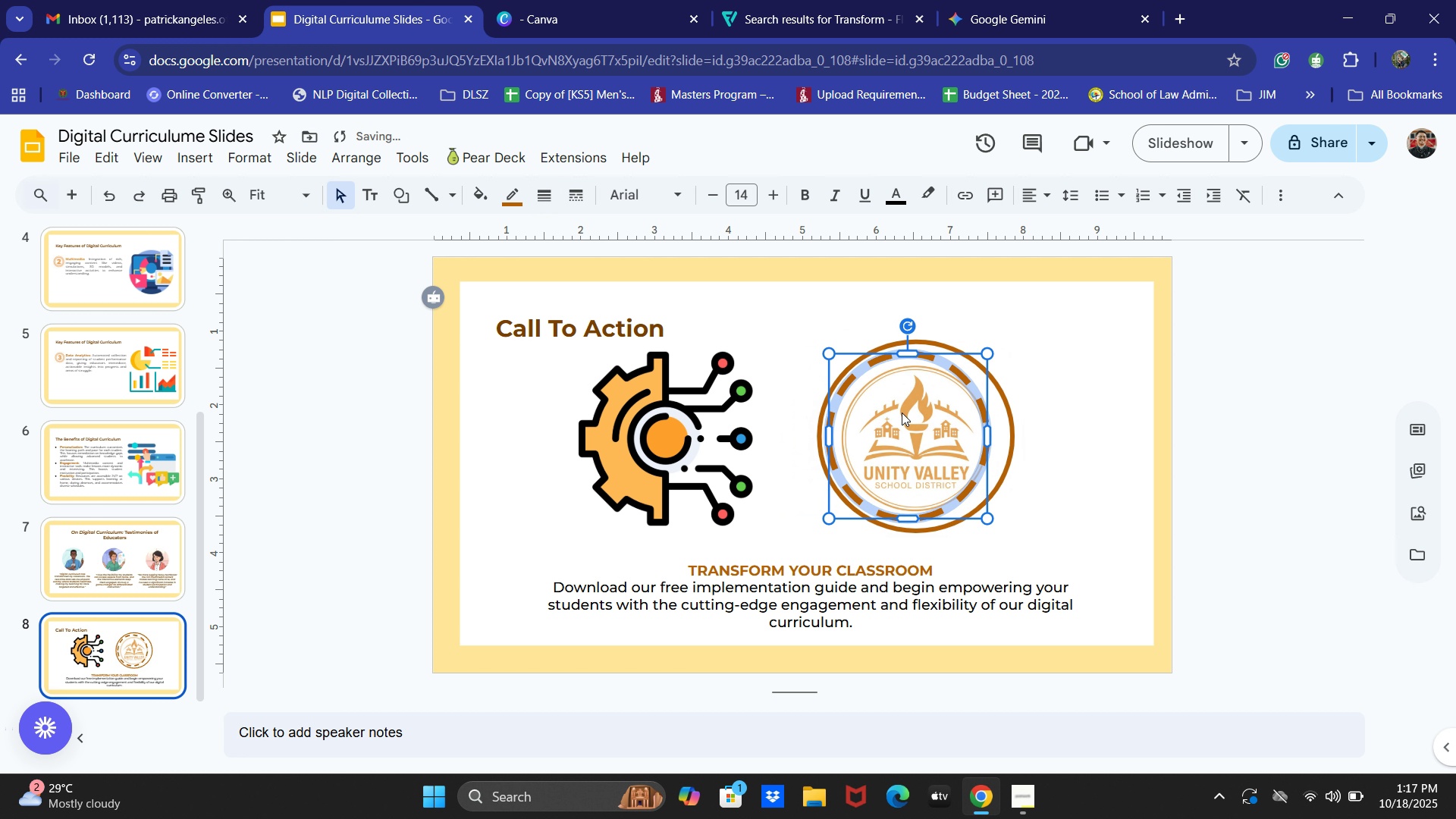 
hold_key(key=ArrowRight, duration=0.35)
 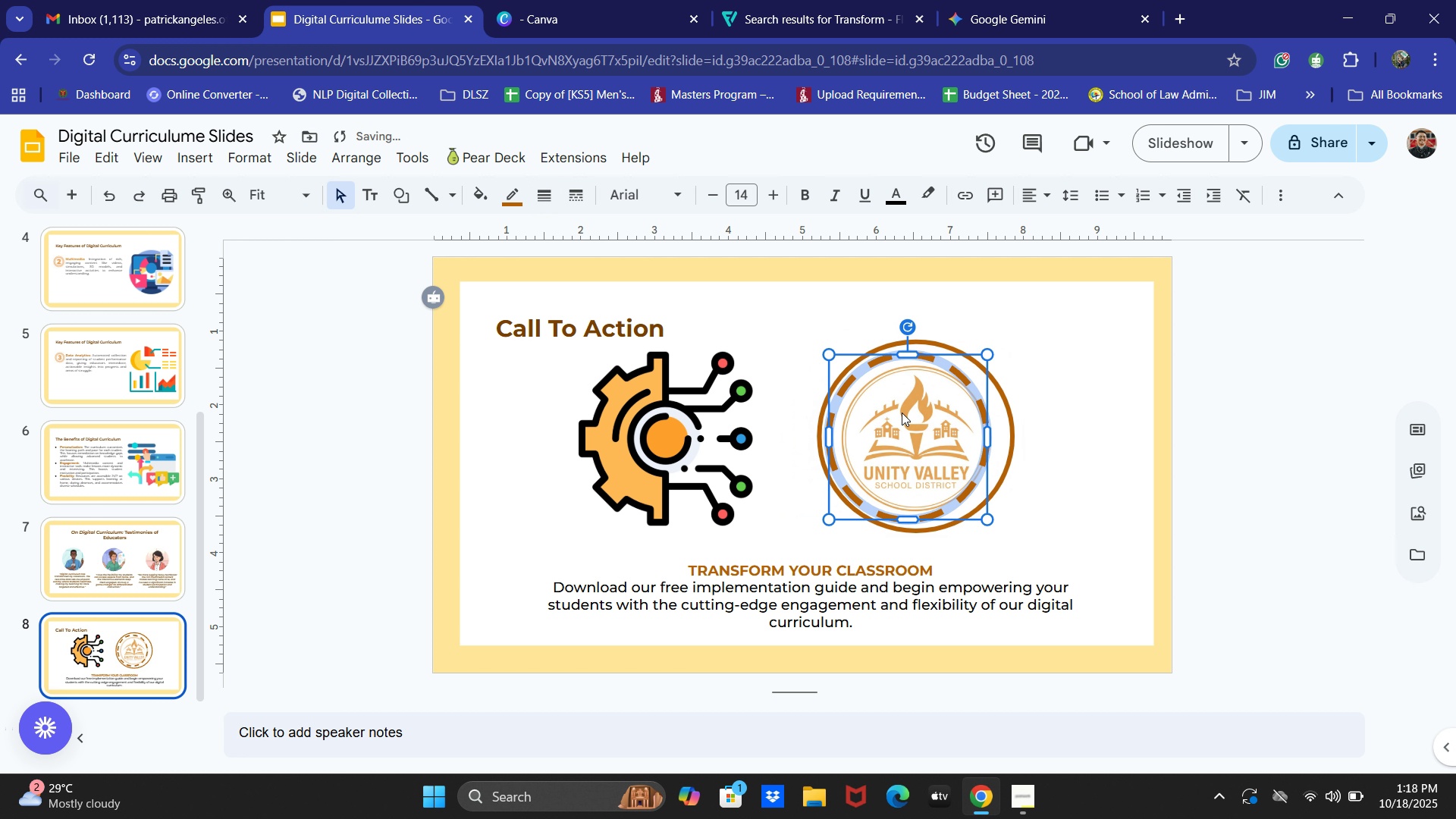 
key(ArrowDown)
 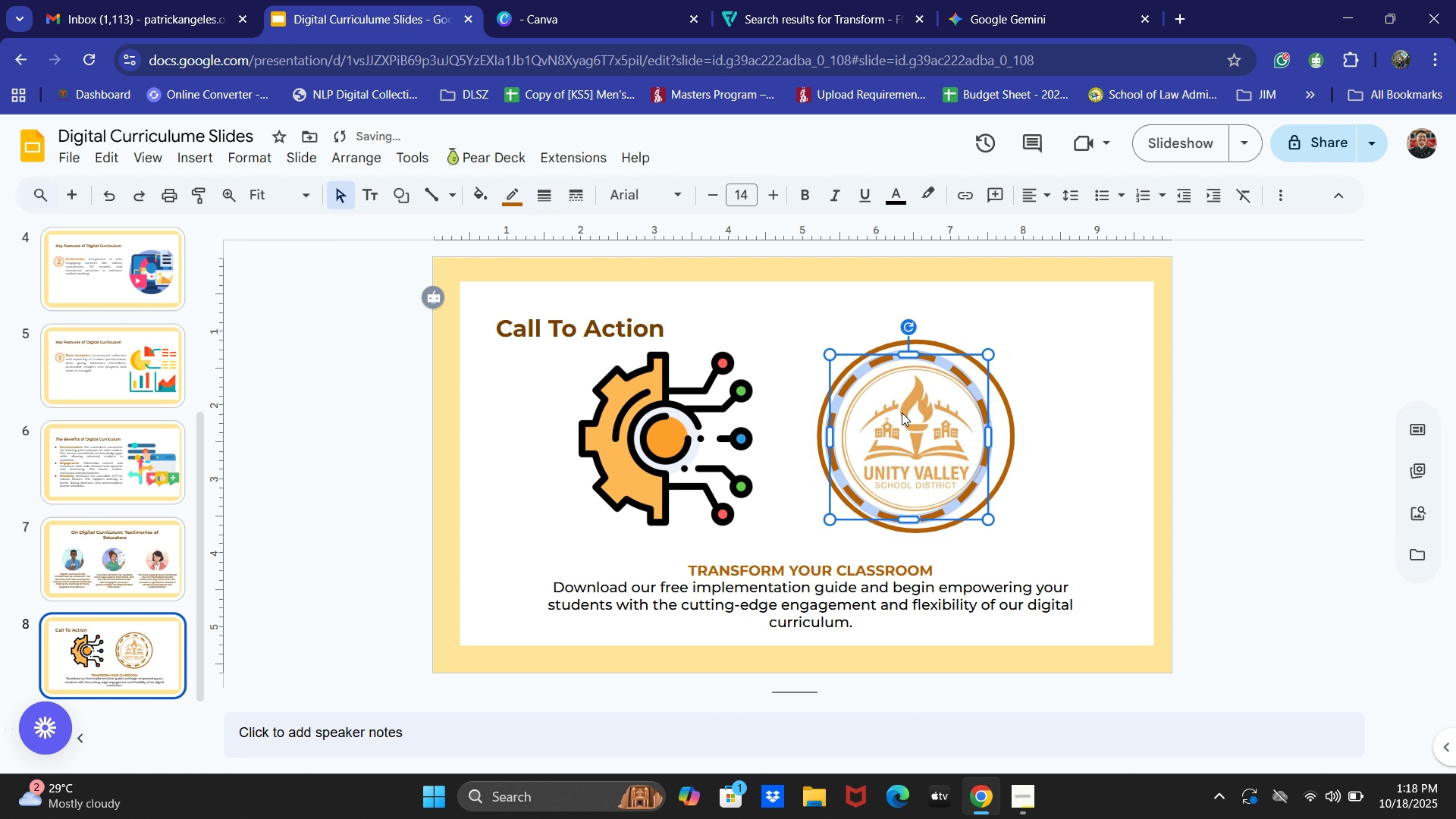 
key(ArrowRight)
 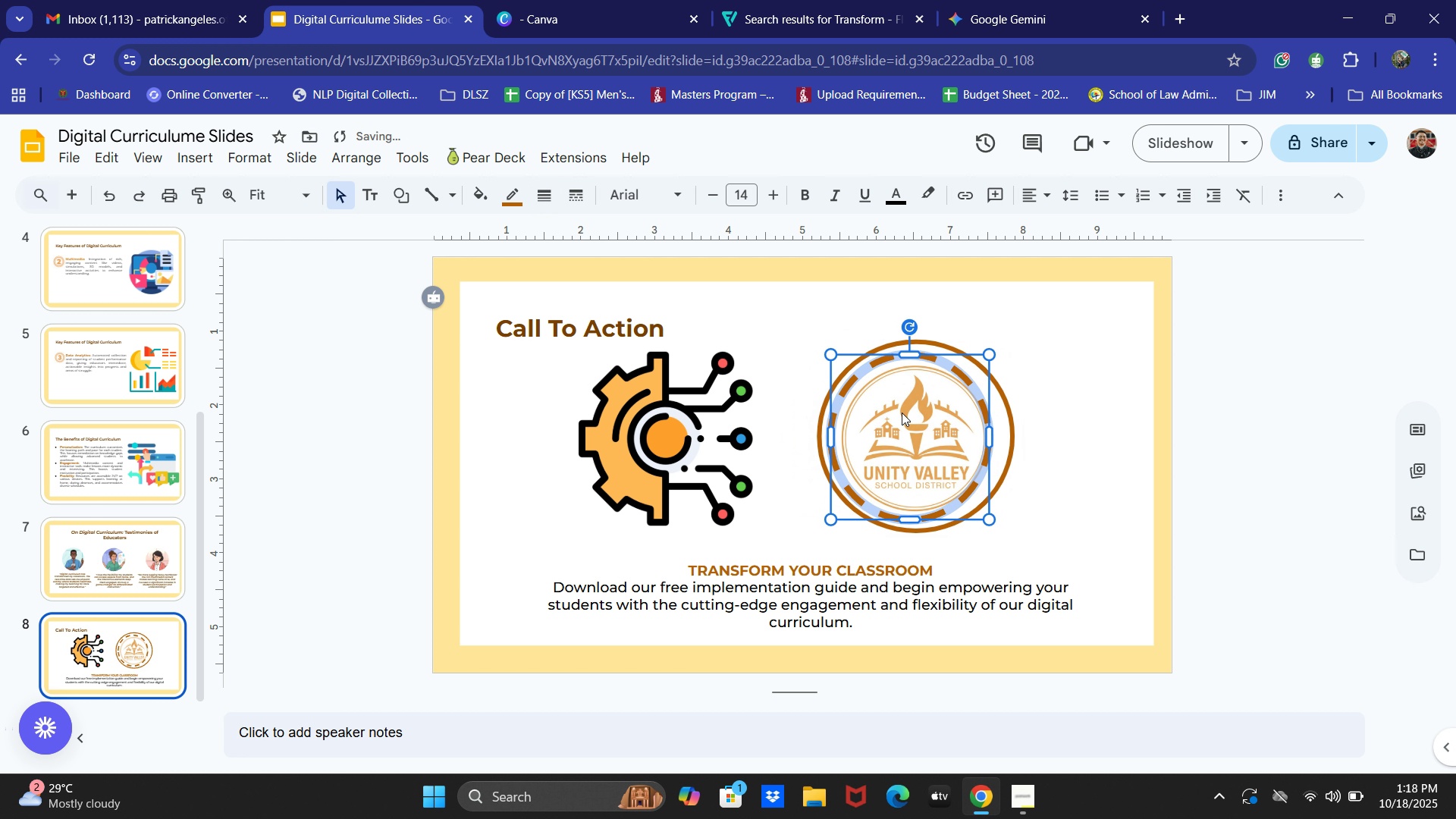 
key(ArrowRight)
 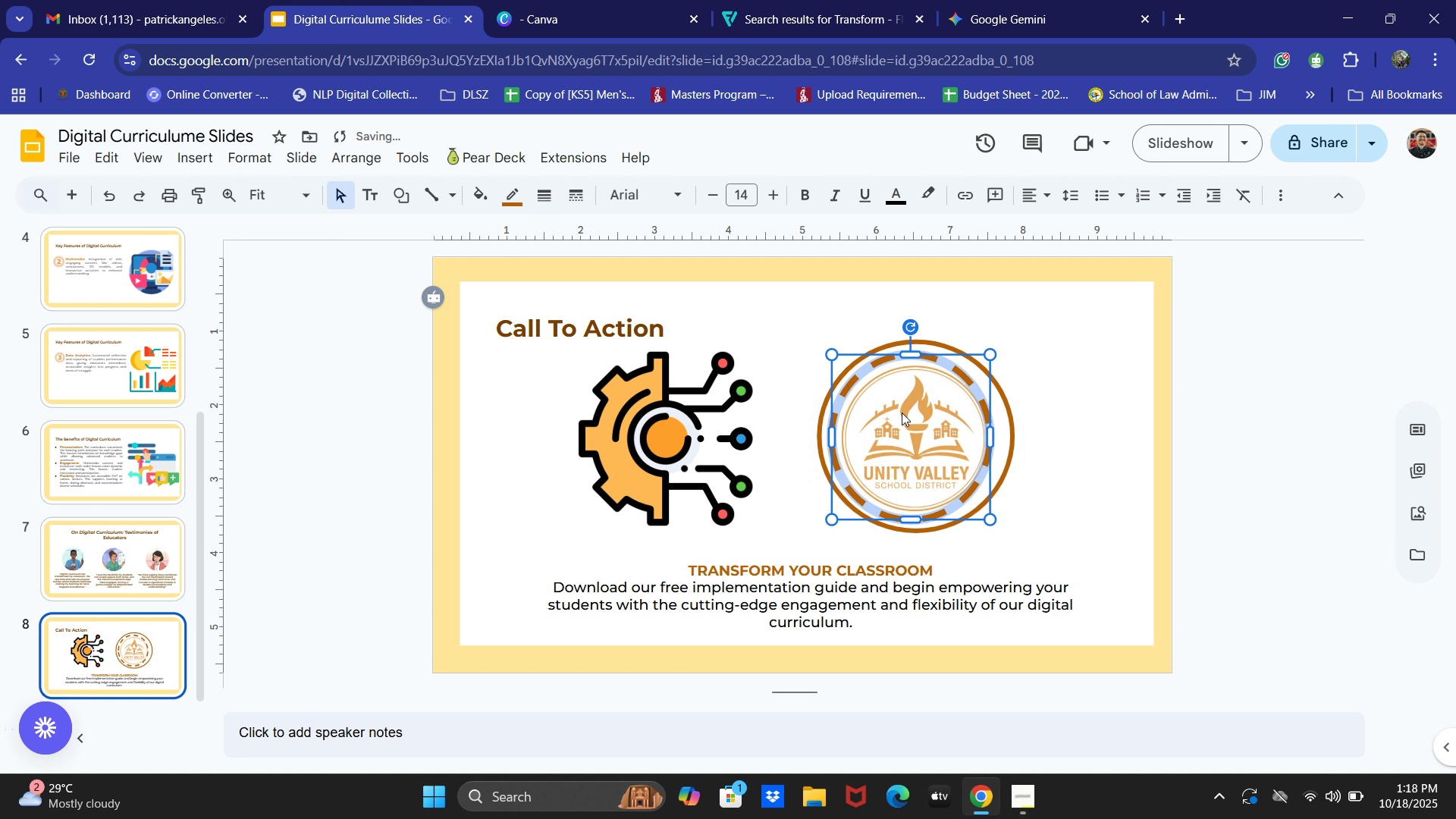 
key(ArrowRight)
 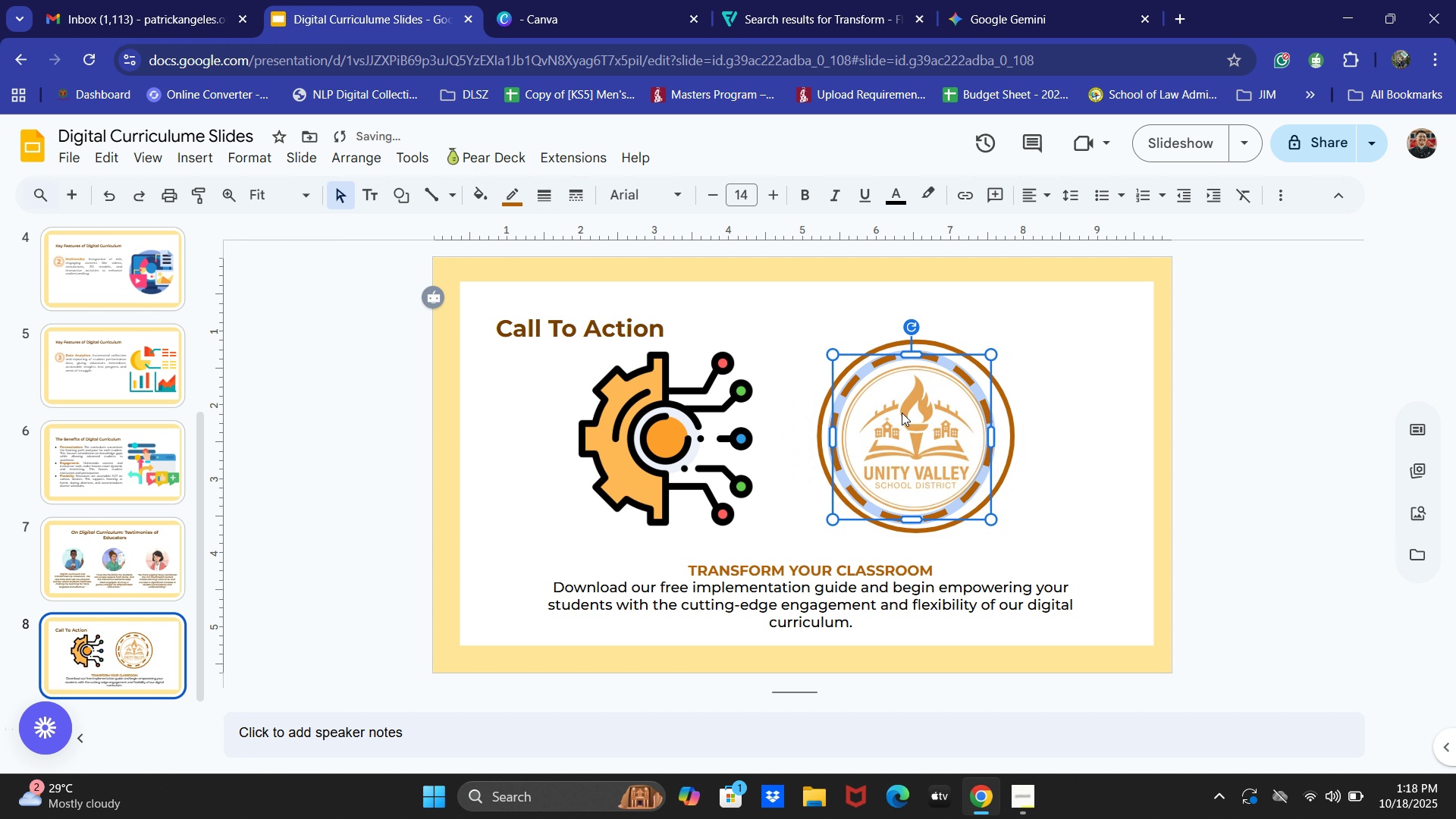 
key(ArrowRight)
 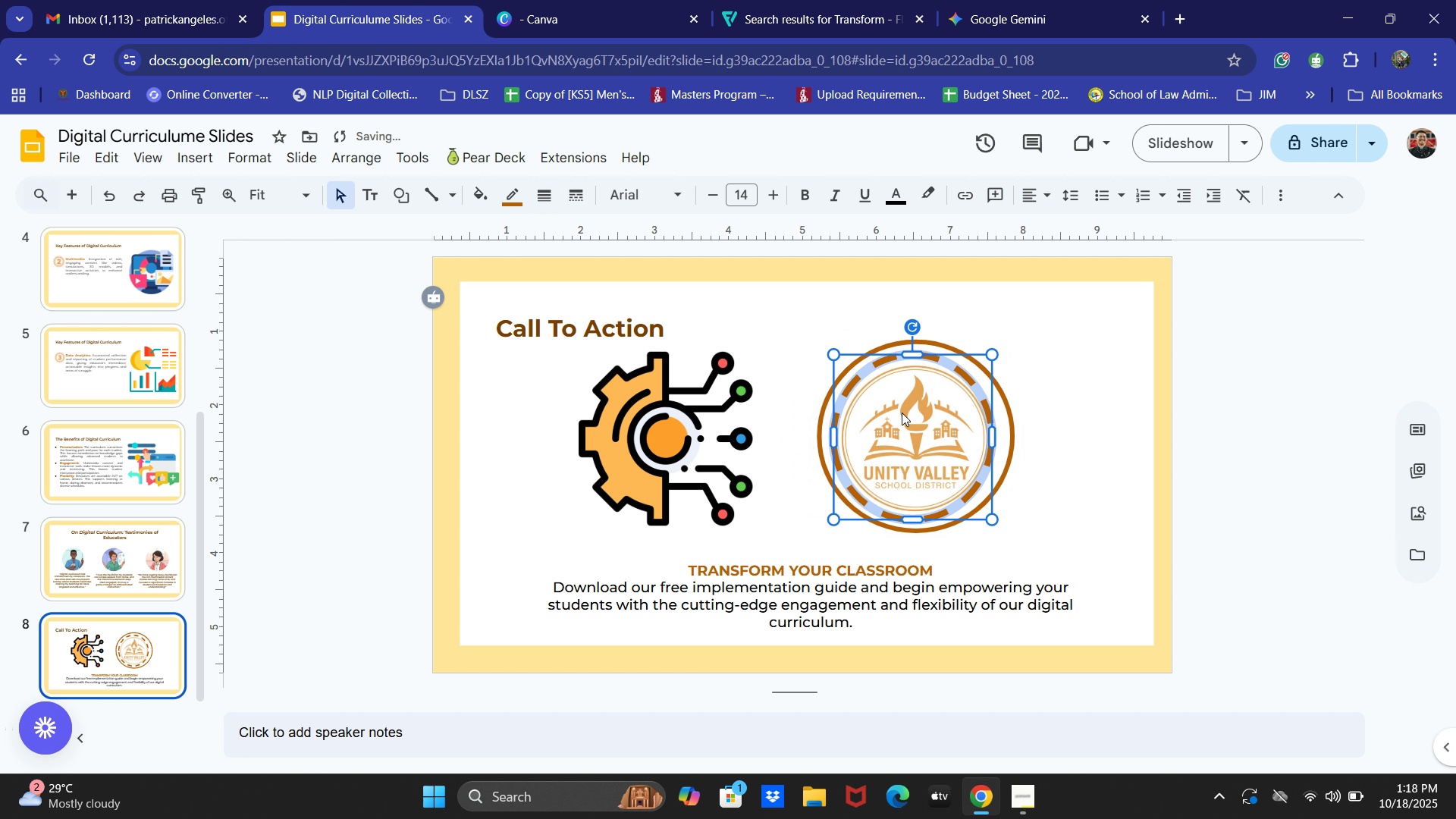 
key(ArrowRight)
 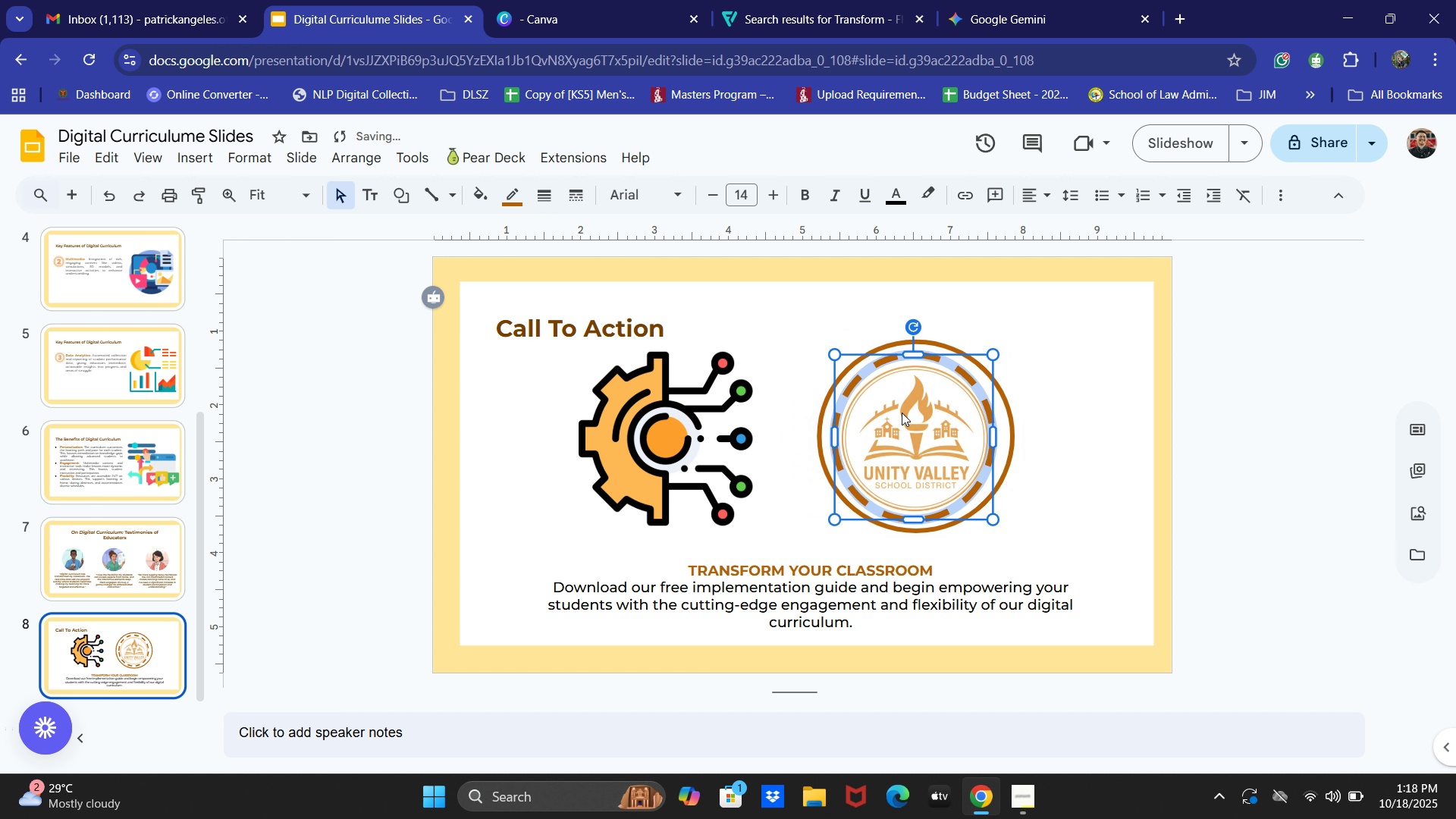 
key(ArrowRight)
 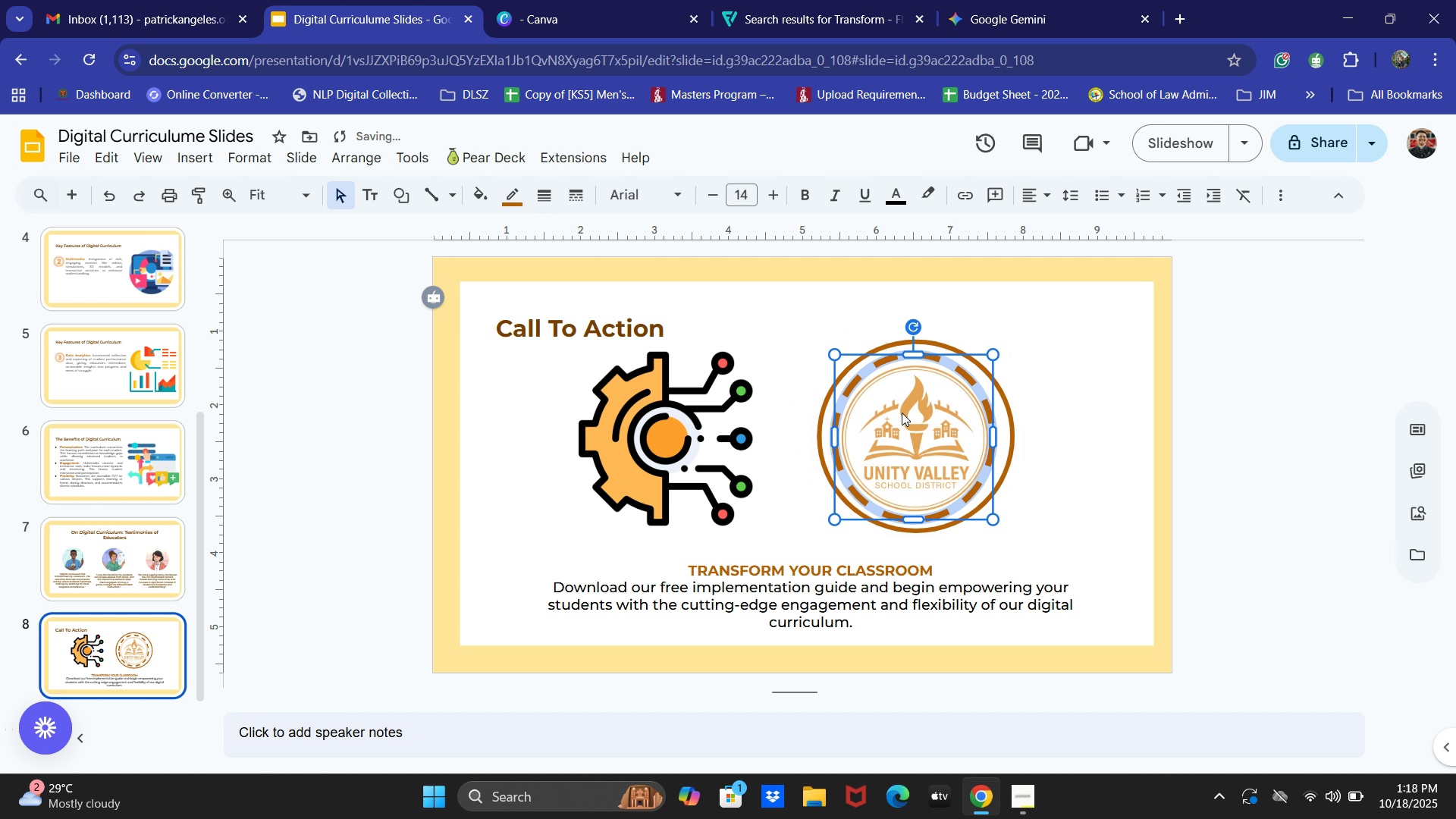 
key(ArrowRight)
 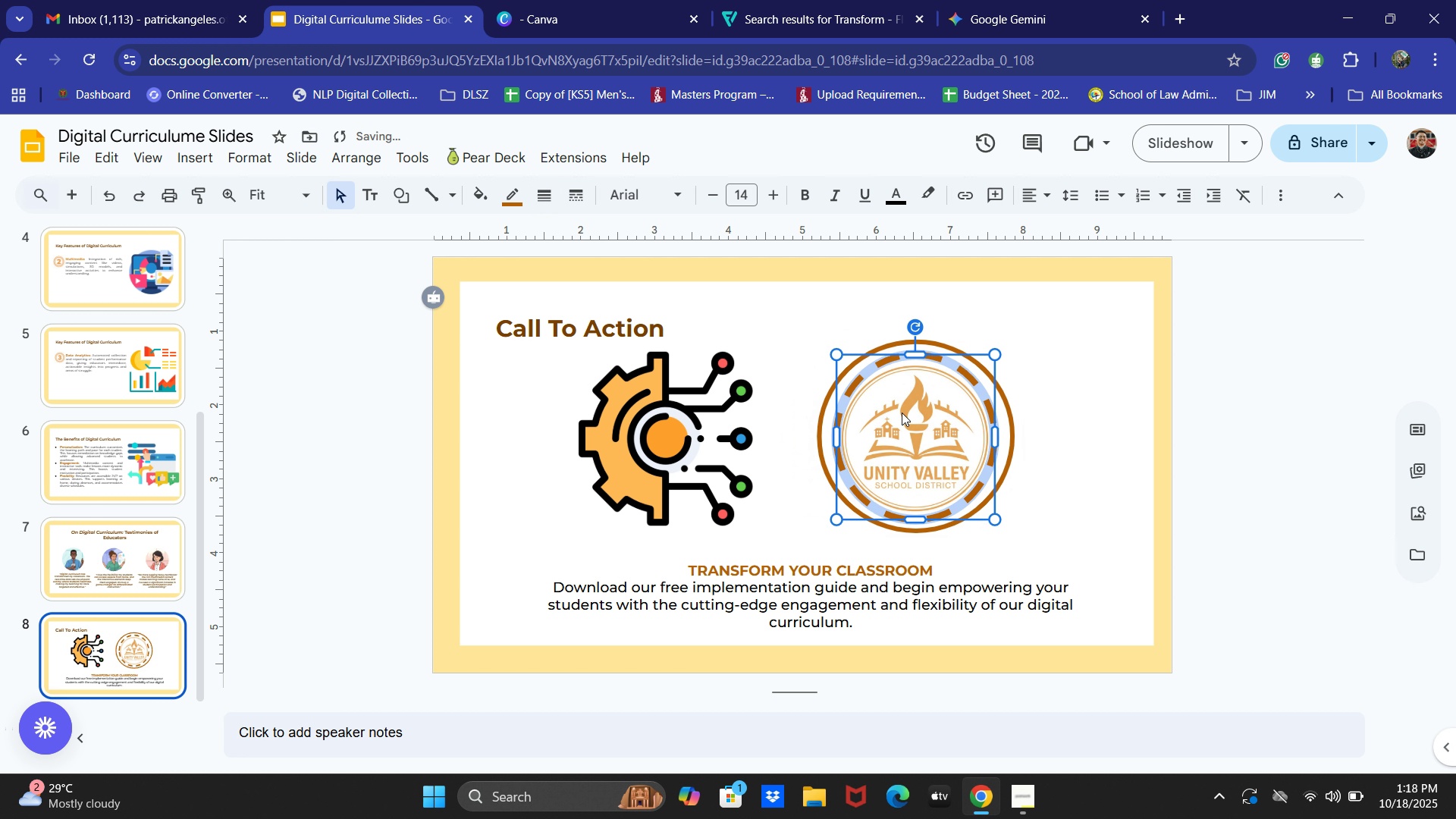 
key(ArrowRight)
 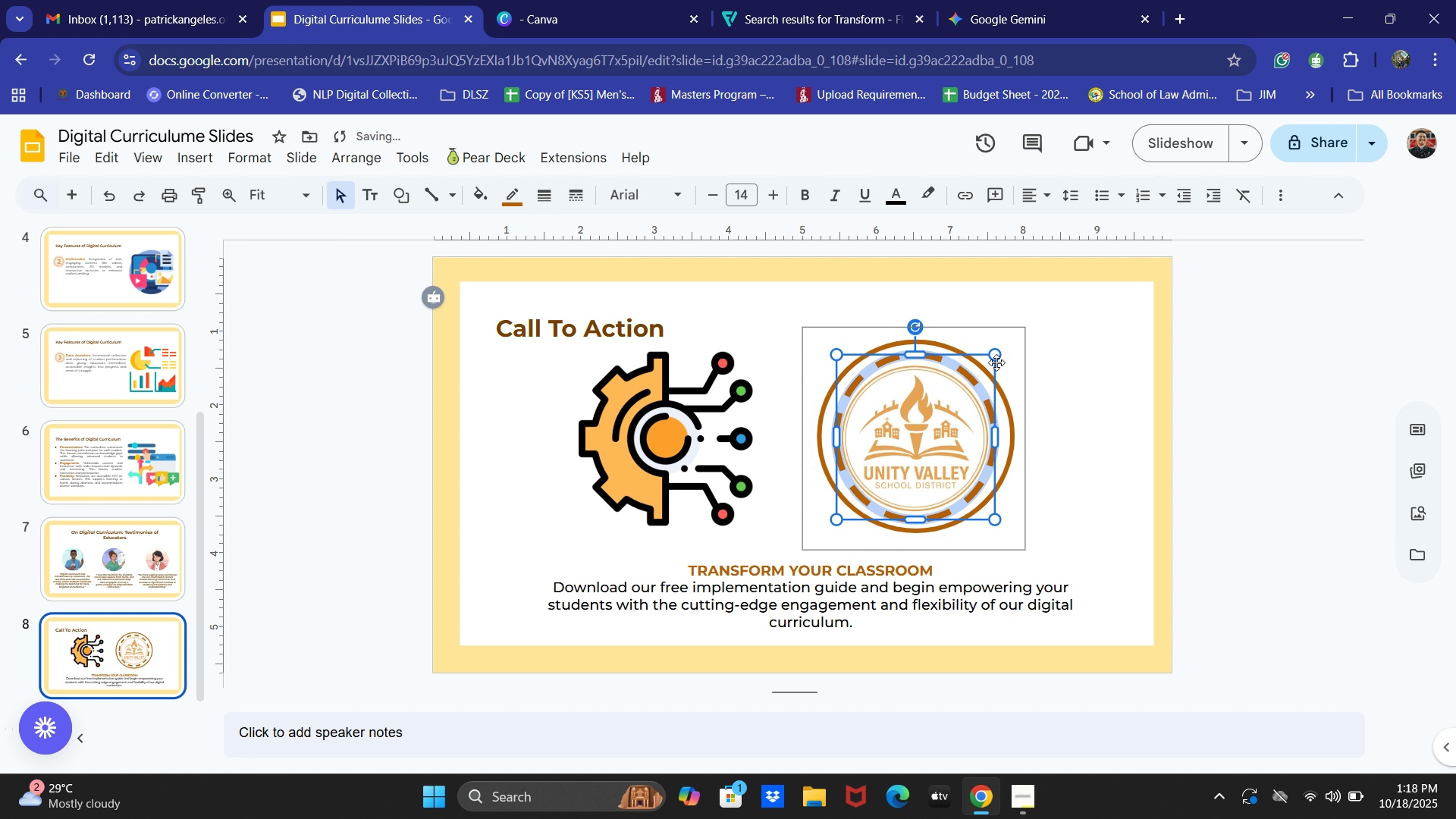 
left_click_drag(start_coordinate=[996, 356], to_coordinate=[1005, 344])
 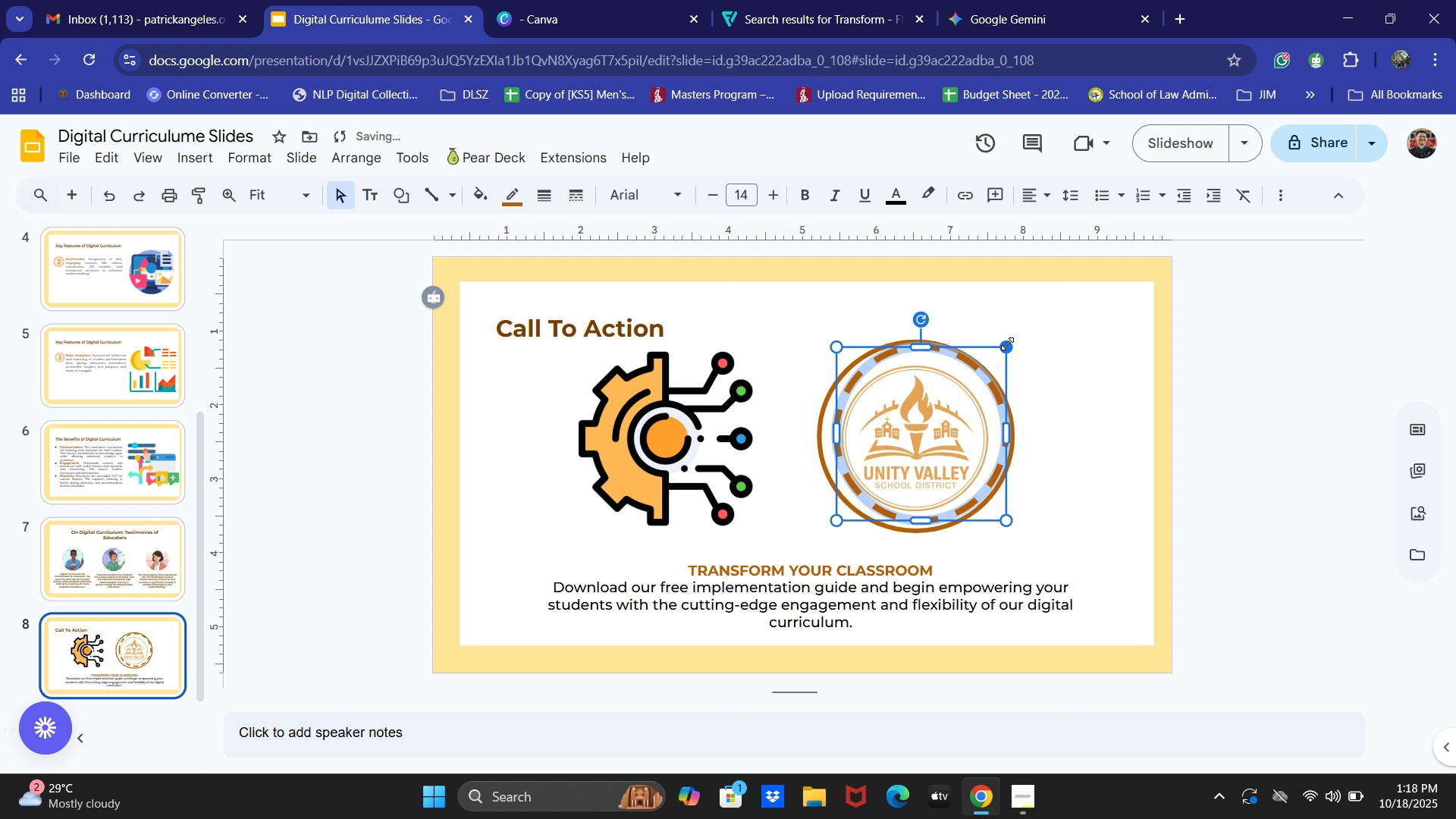 
key(ArrowDown)
 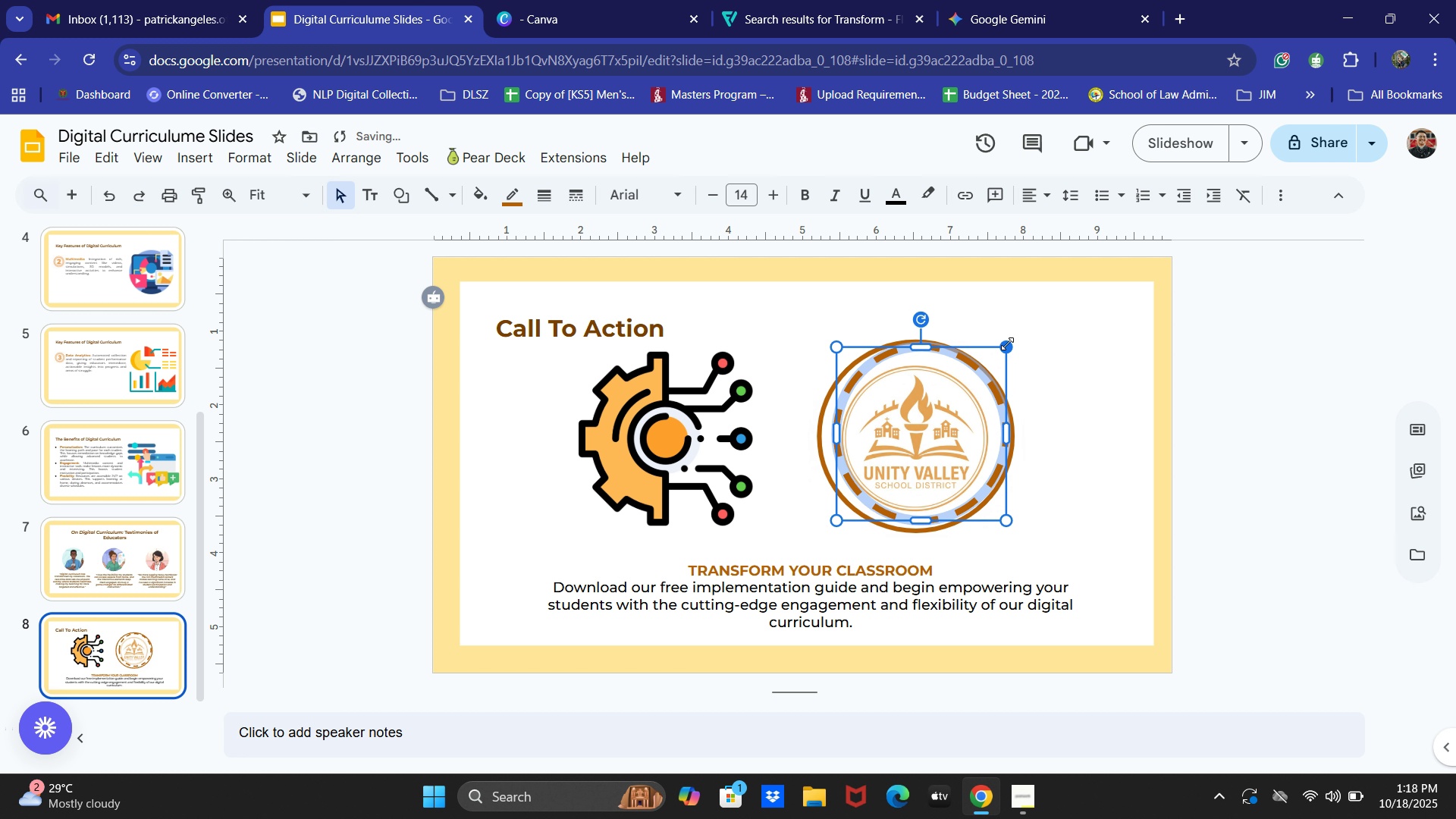 
key(ArrowDown)
 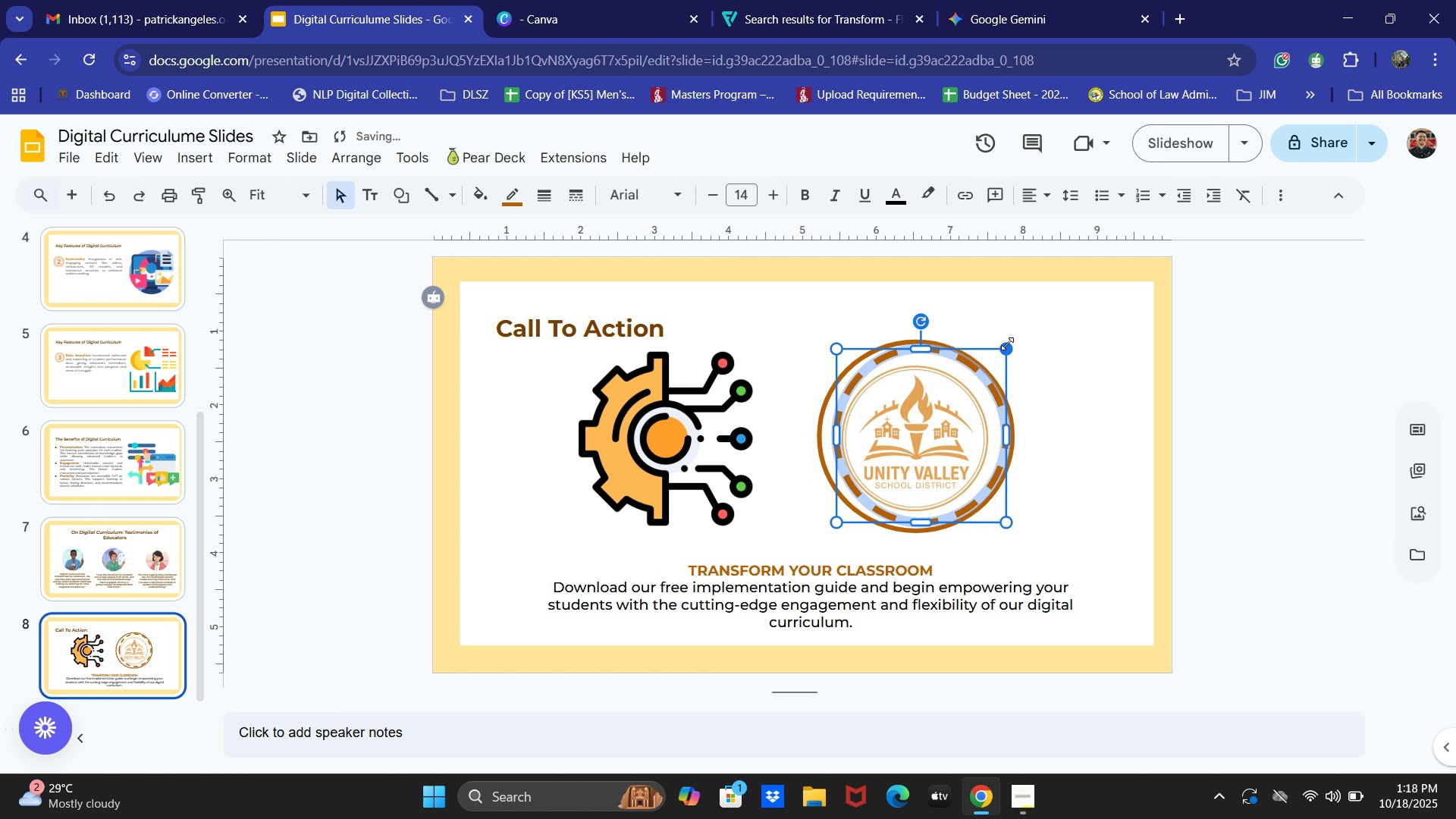 
key(ArrowDown)
 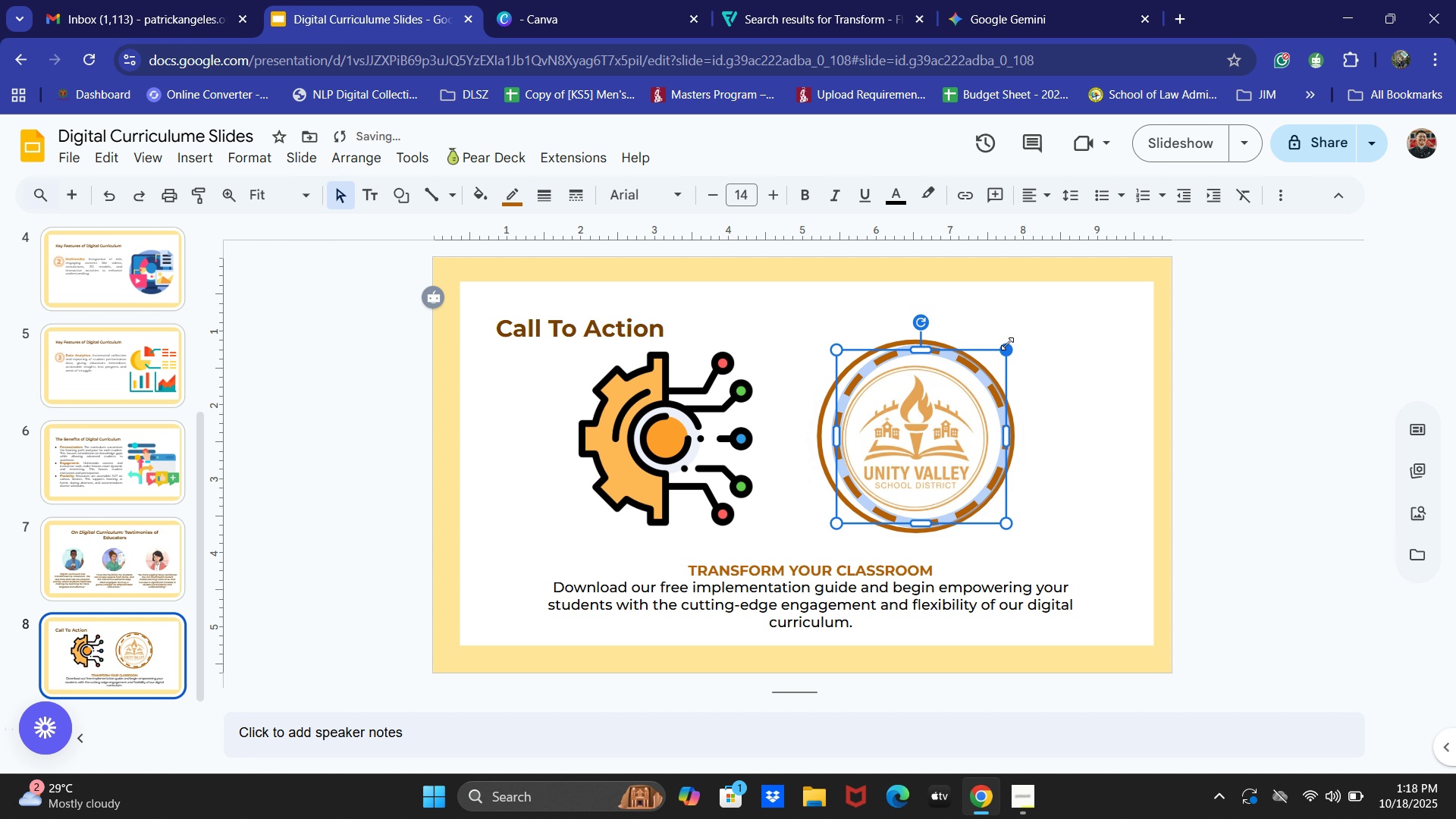 
key(ArrowDown)
 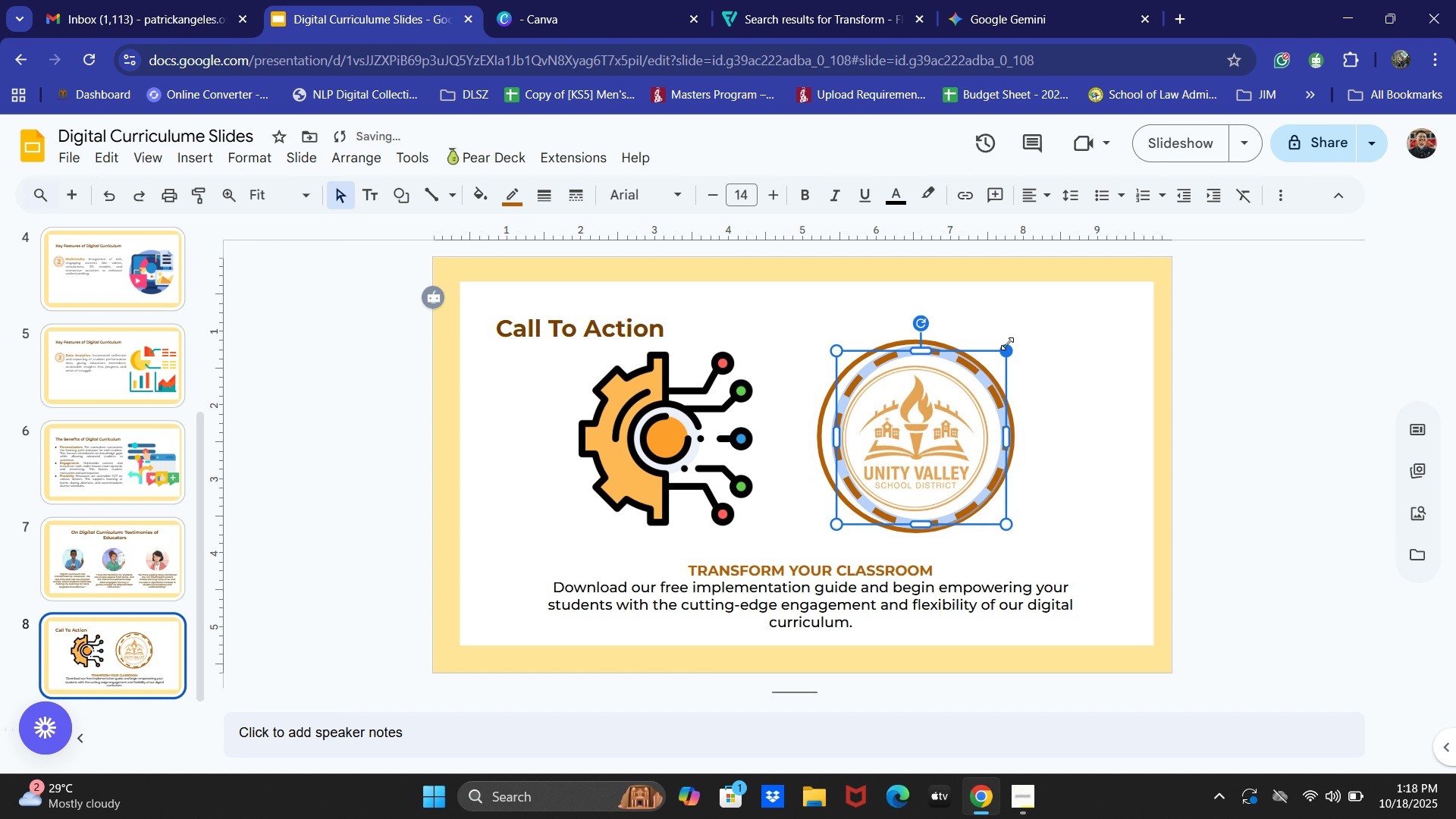 
key(ArrowDown)
 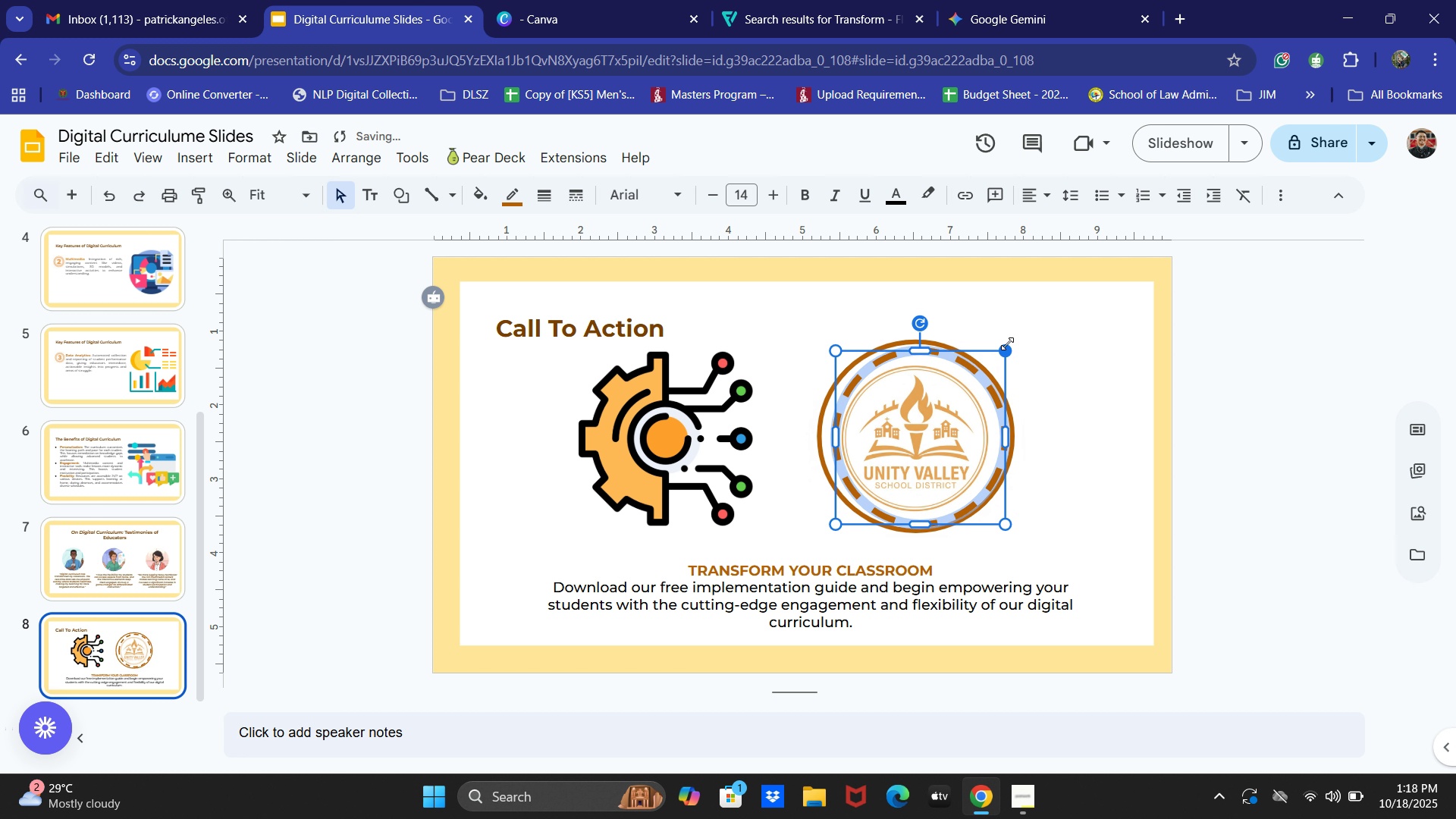 
hold_key(key=ArrowLeft, duration=0.78)
 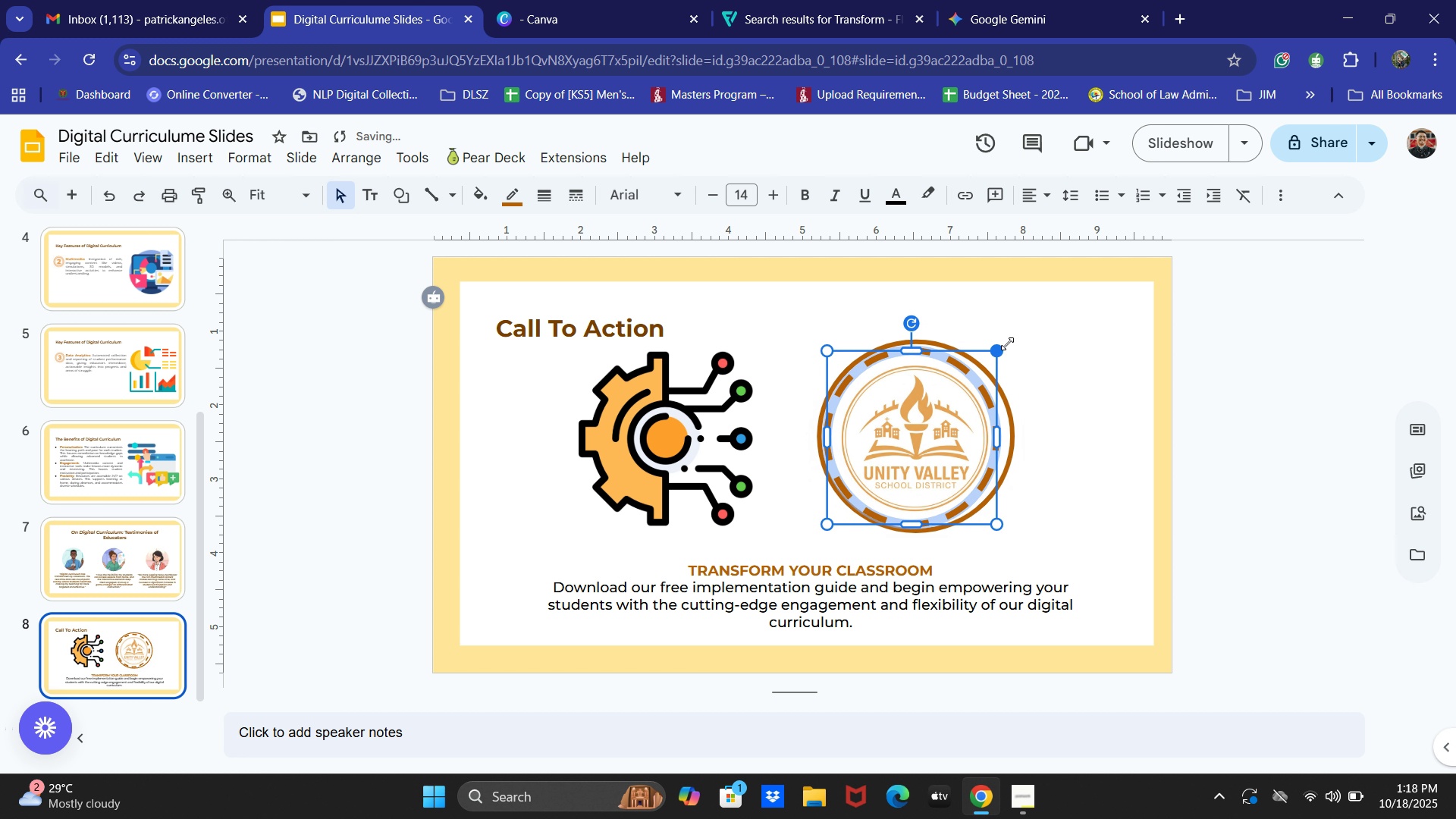 
key(ArrowRight)
 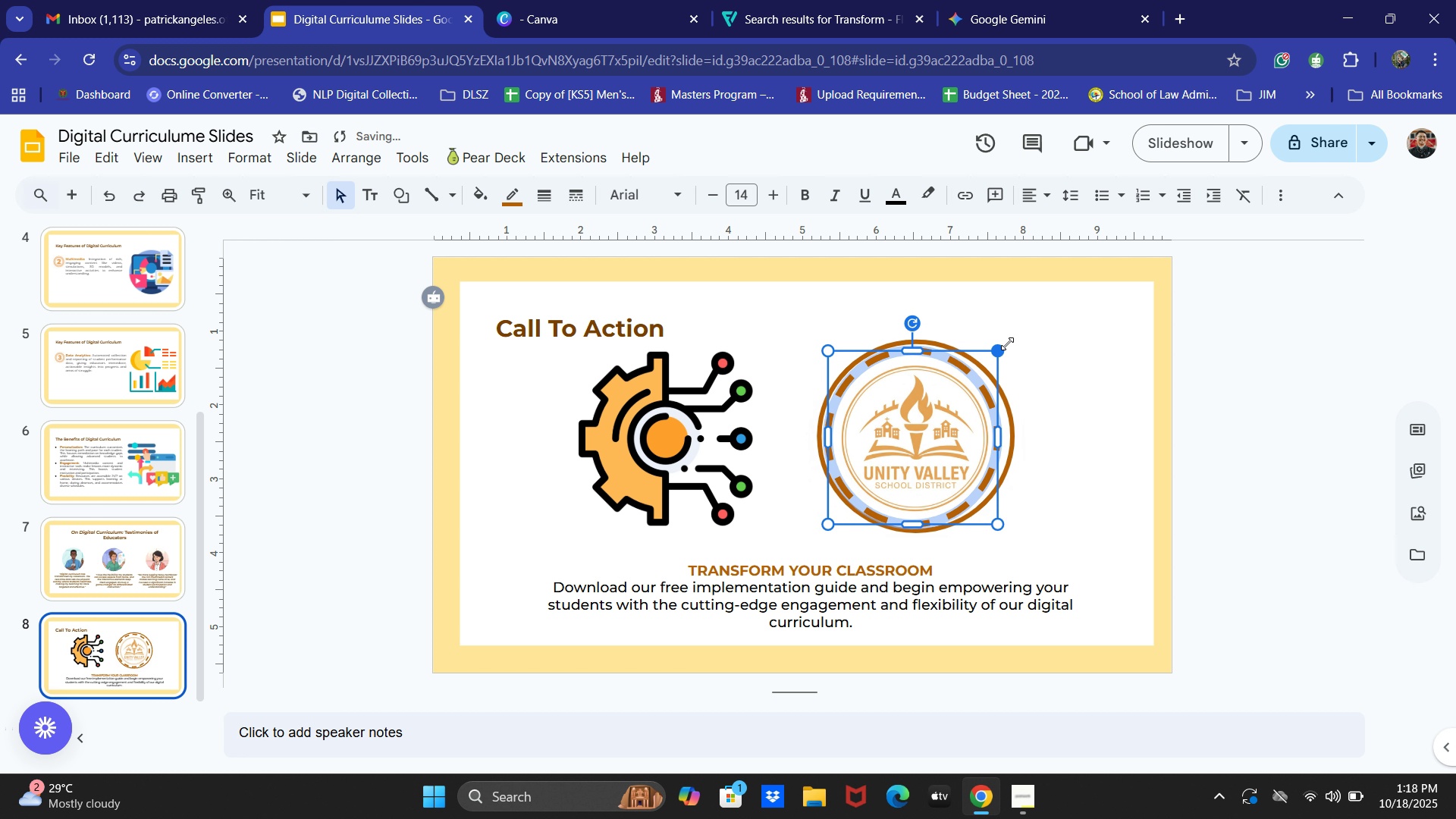 
key(ArrowRight)
 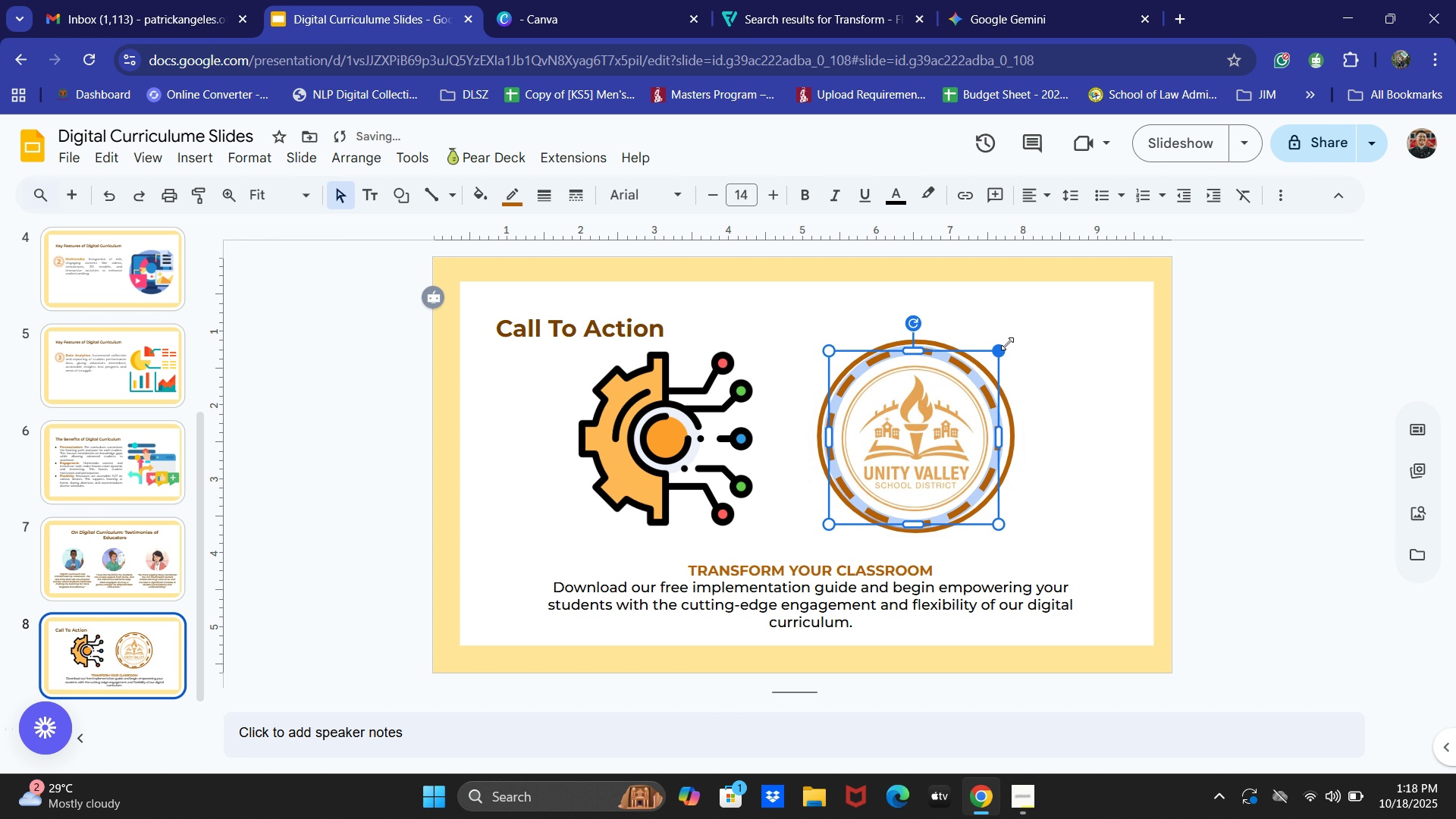 
key(ArrowRight)
 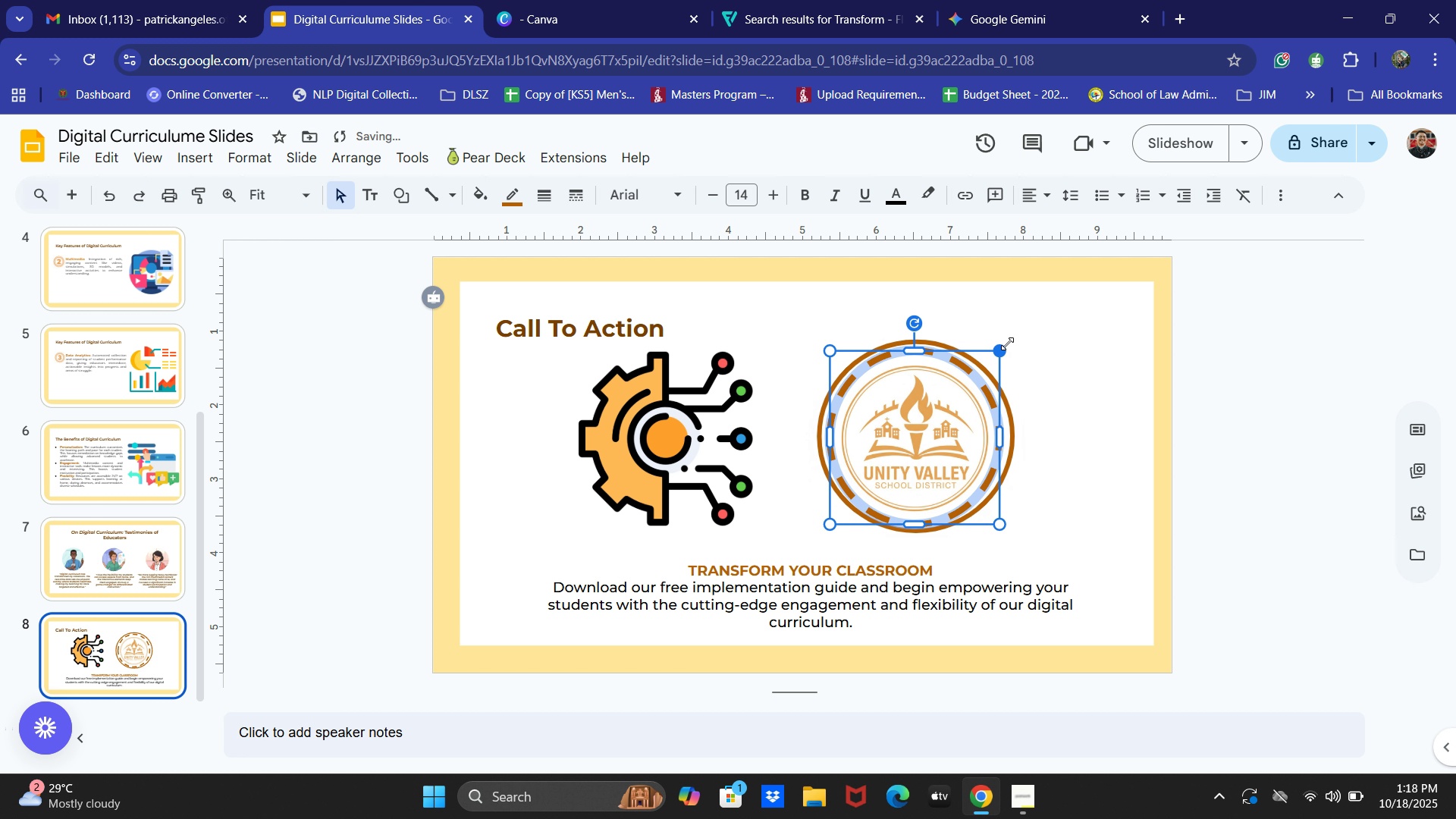 
key(ArrowRight)
 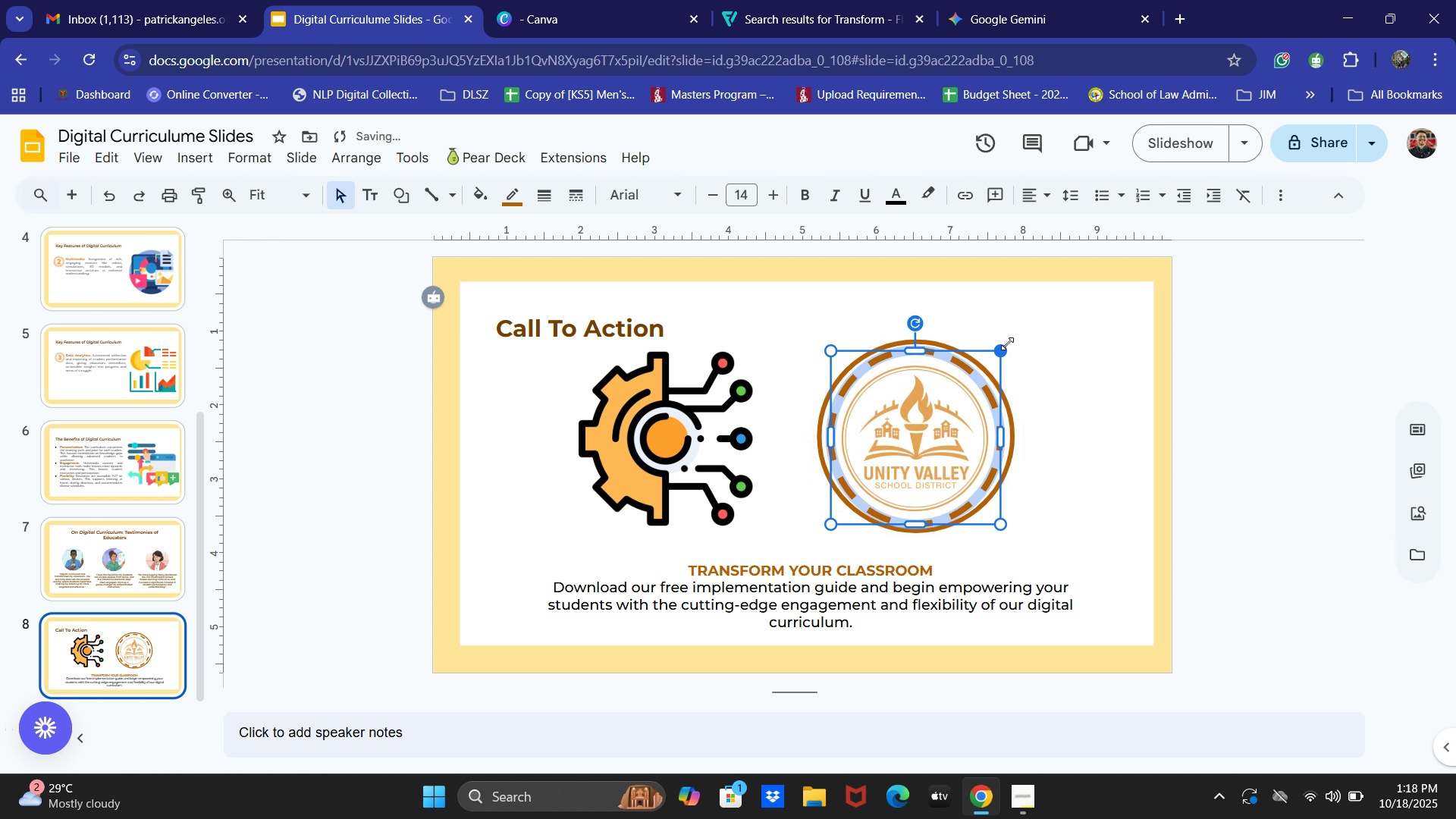 
key(ArrowRight)
 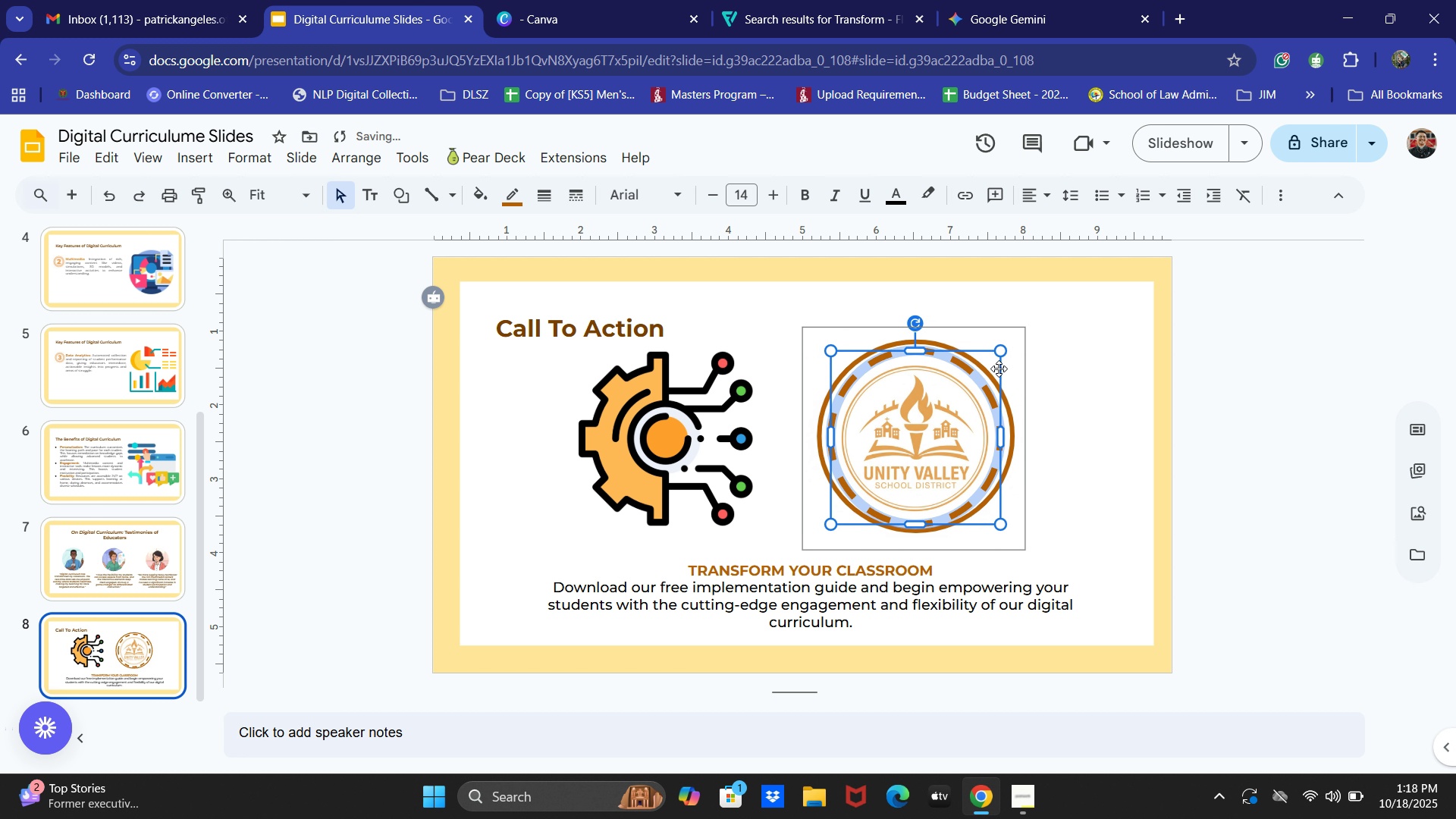 
left_click_drag(start_coordinate=[1003, 352], to_coordinate=[998, 359])
 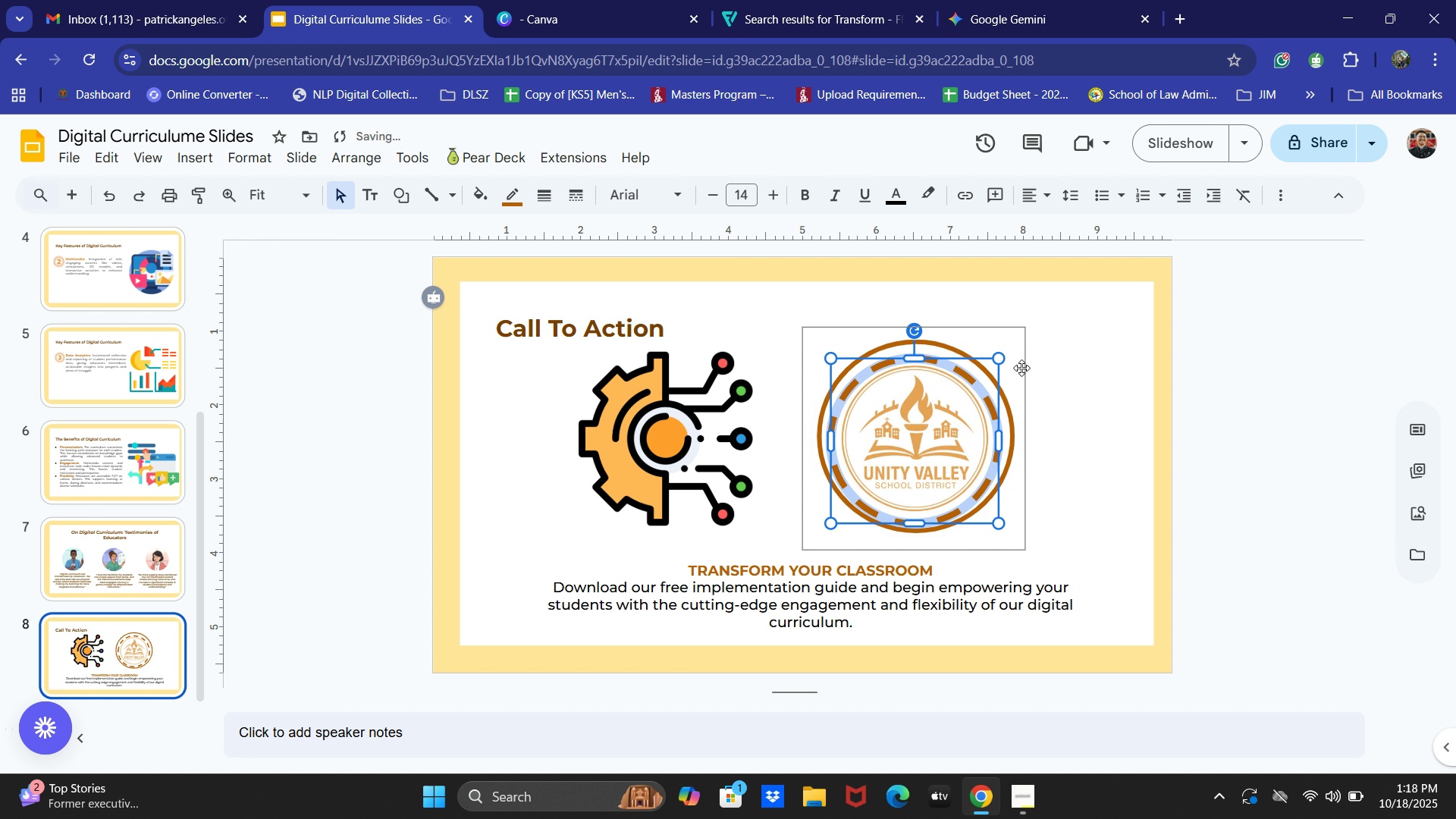 
key(ArrowUp)
 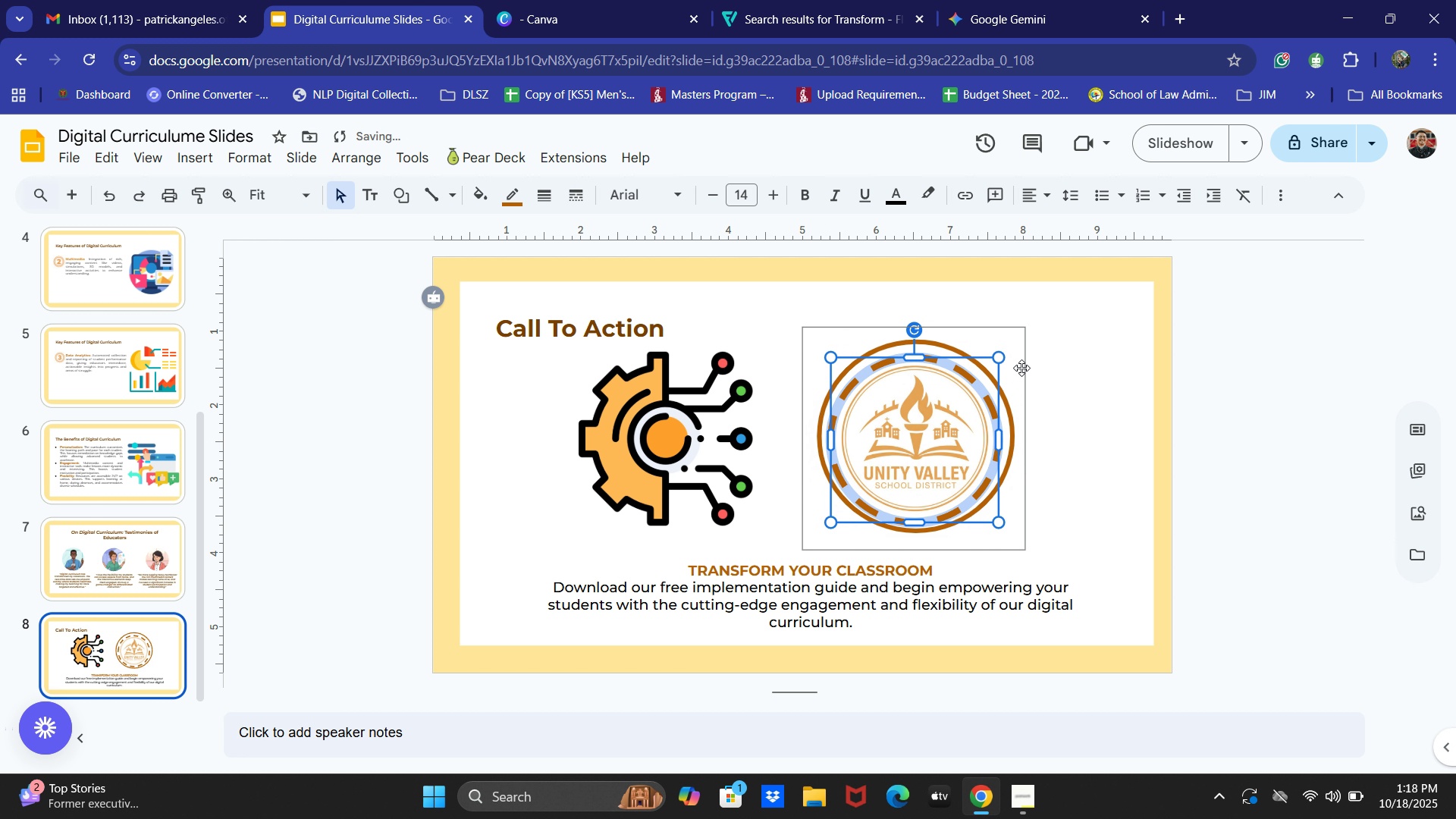 
key(ArrowUp)
 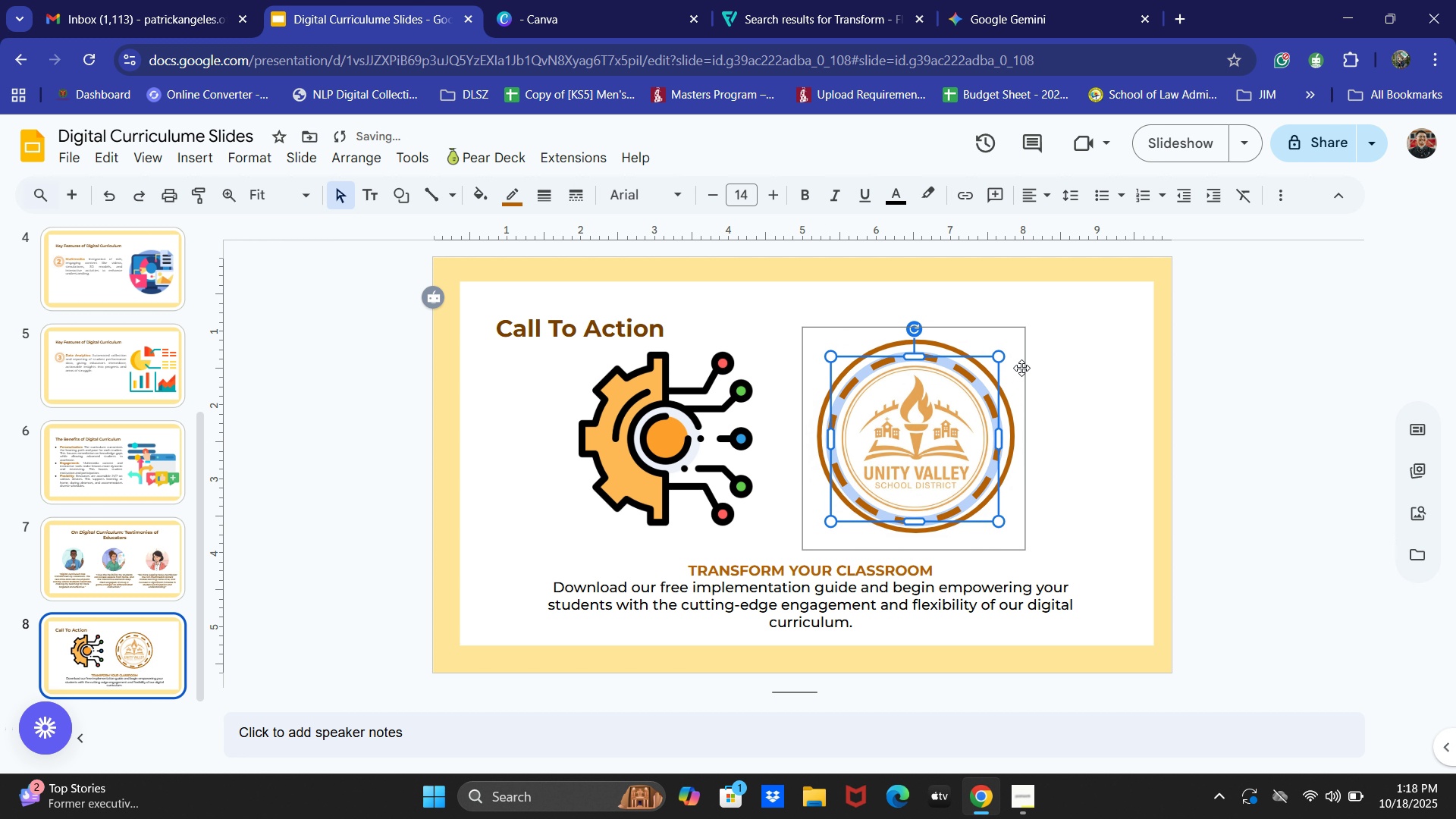 
key(ArrowUp)
 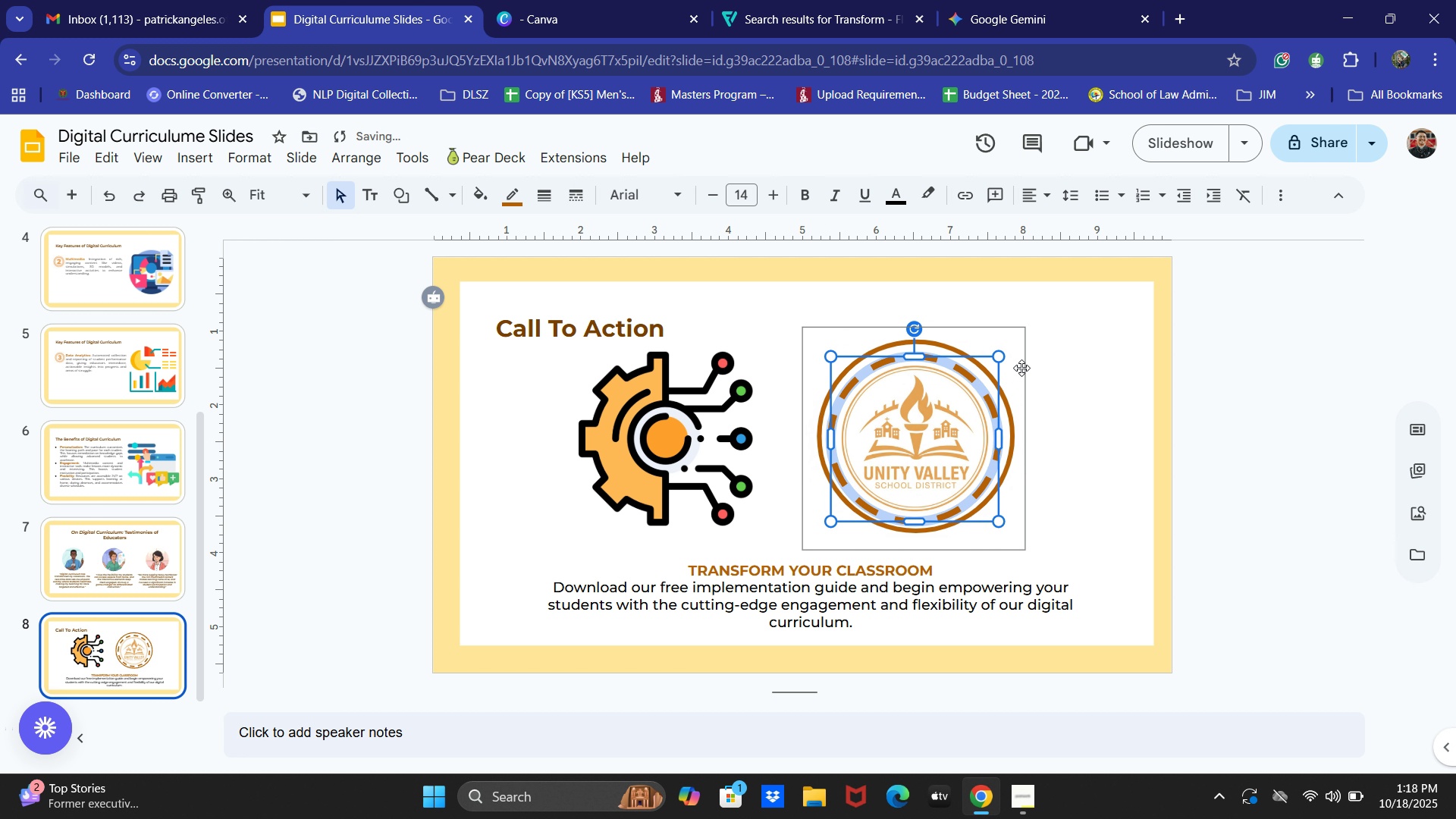 
key(ArrowRight)
 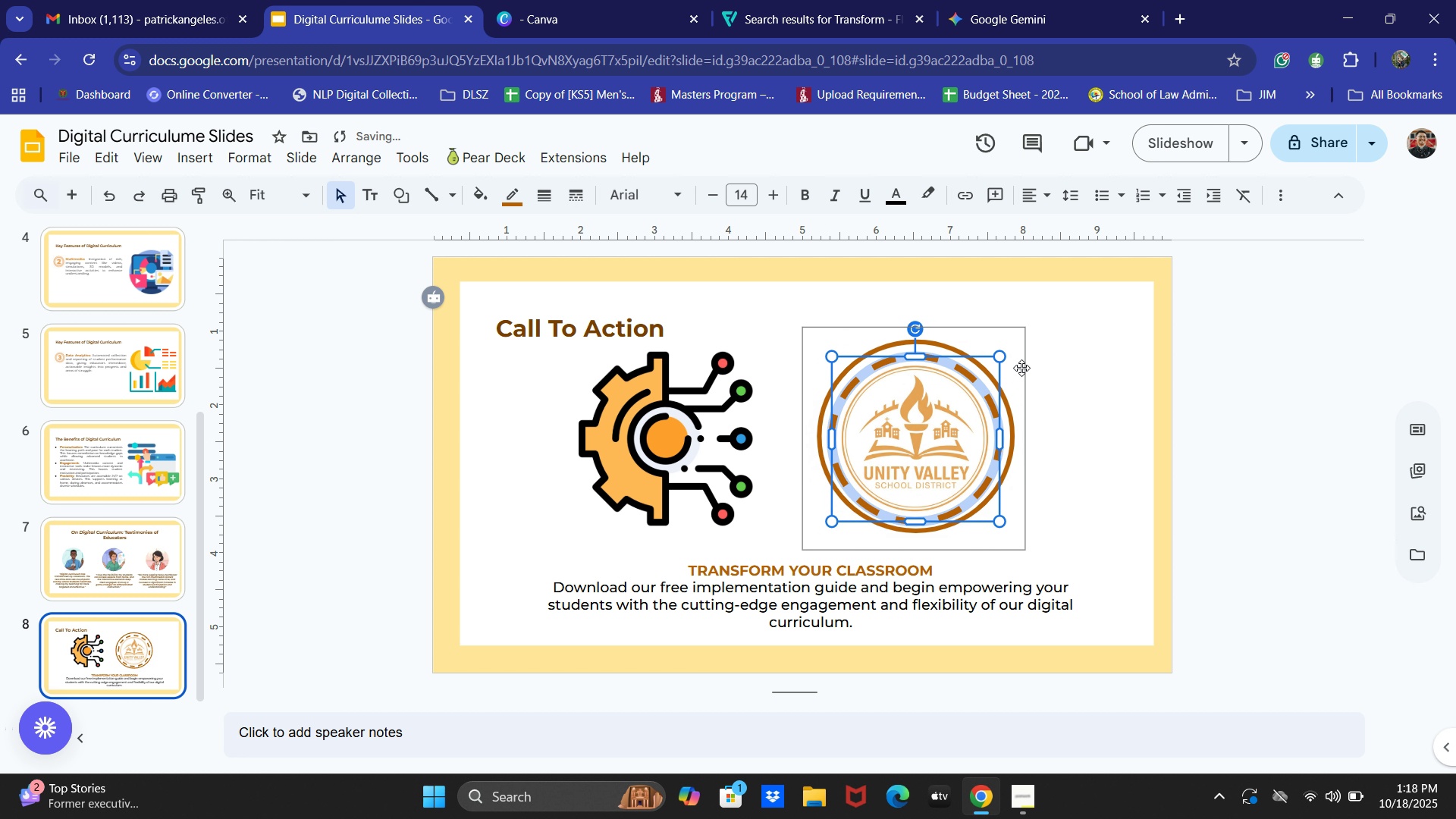 
key(ArrowLeft)
 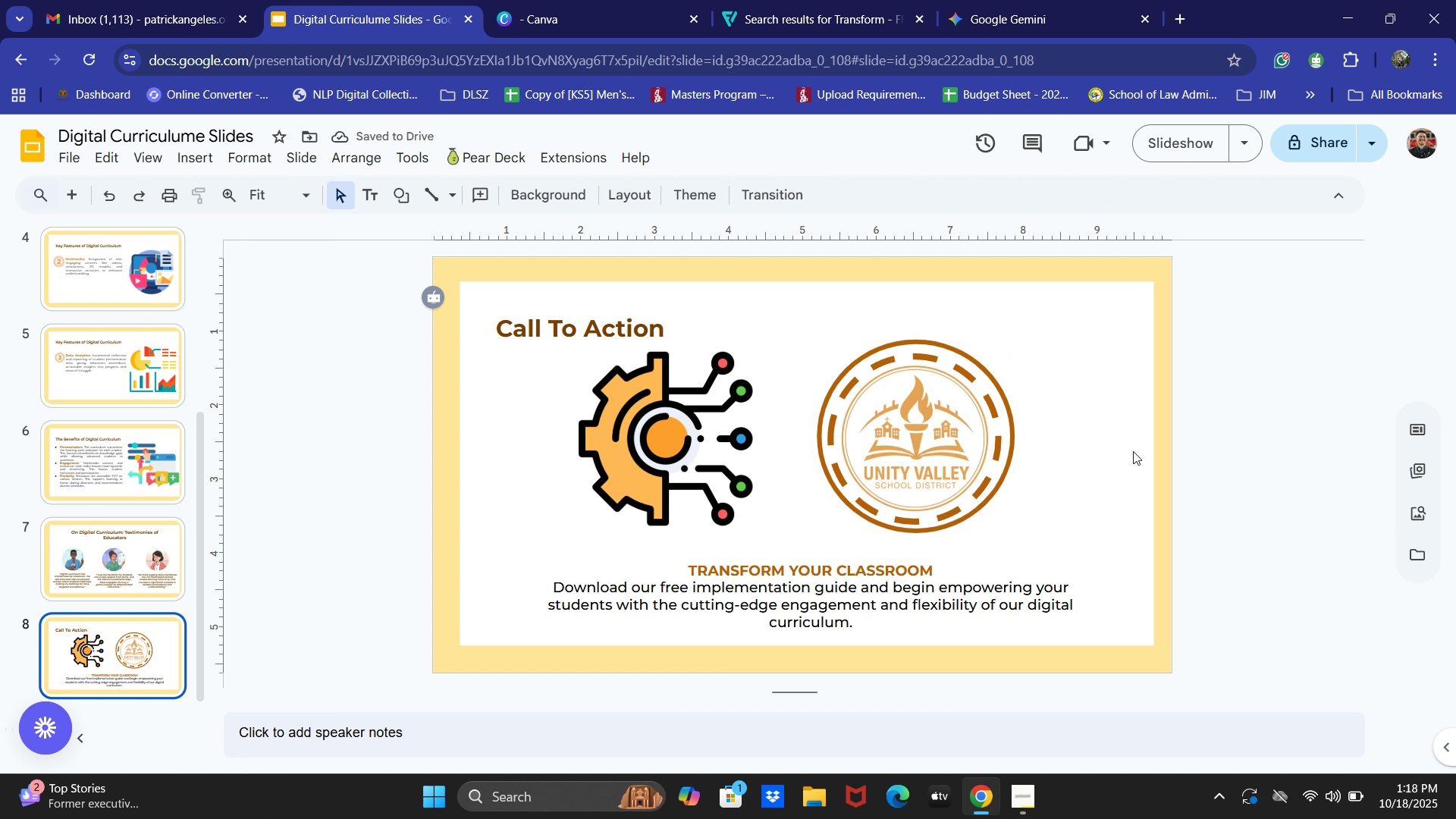 
key(Control+Z)
 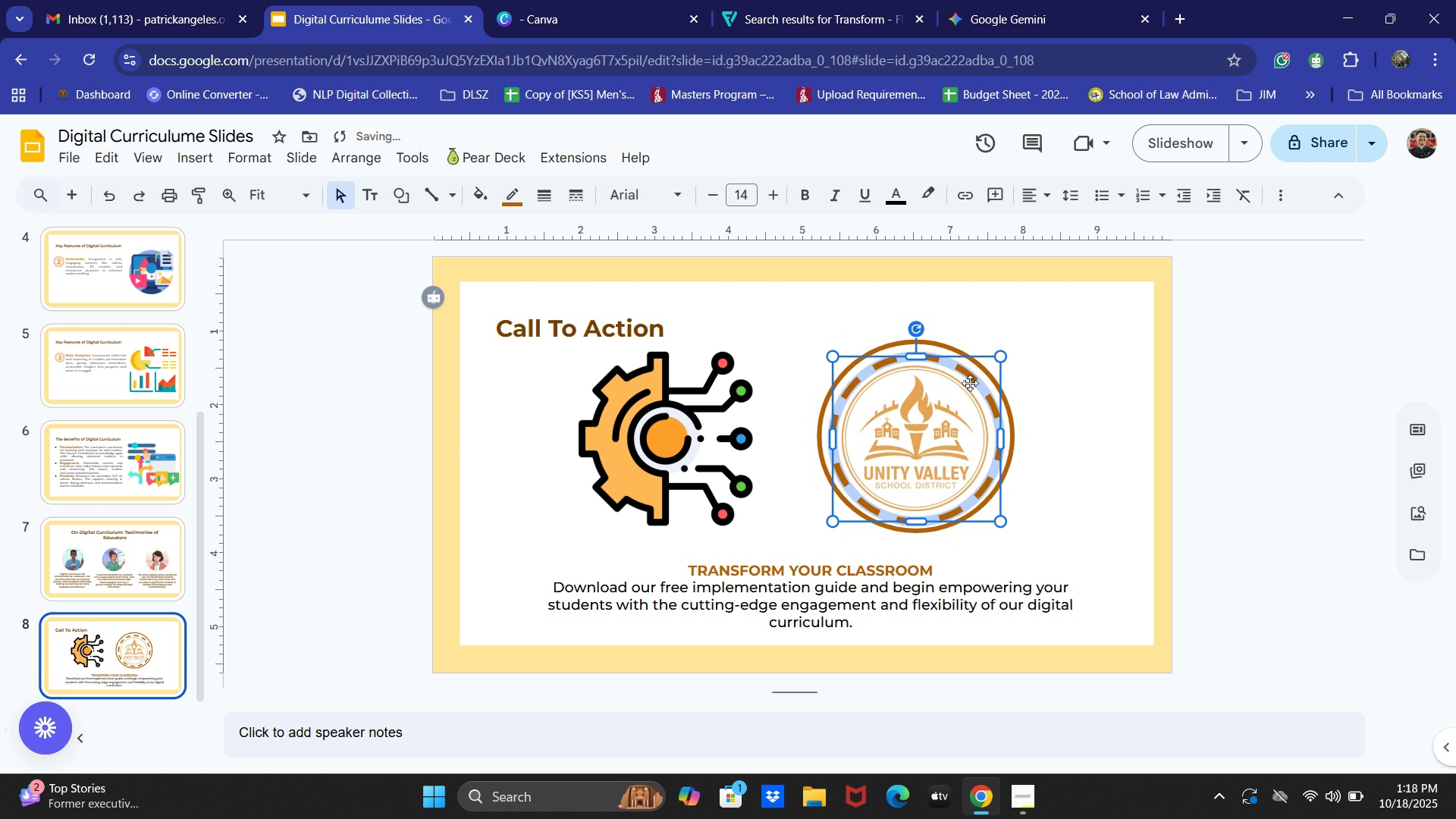 
key(ArrowRight)
 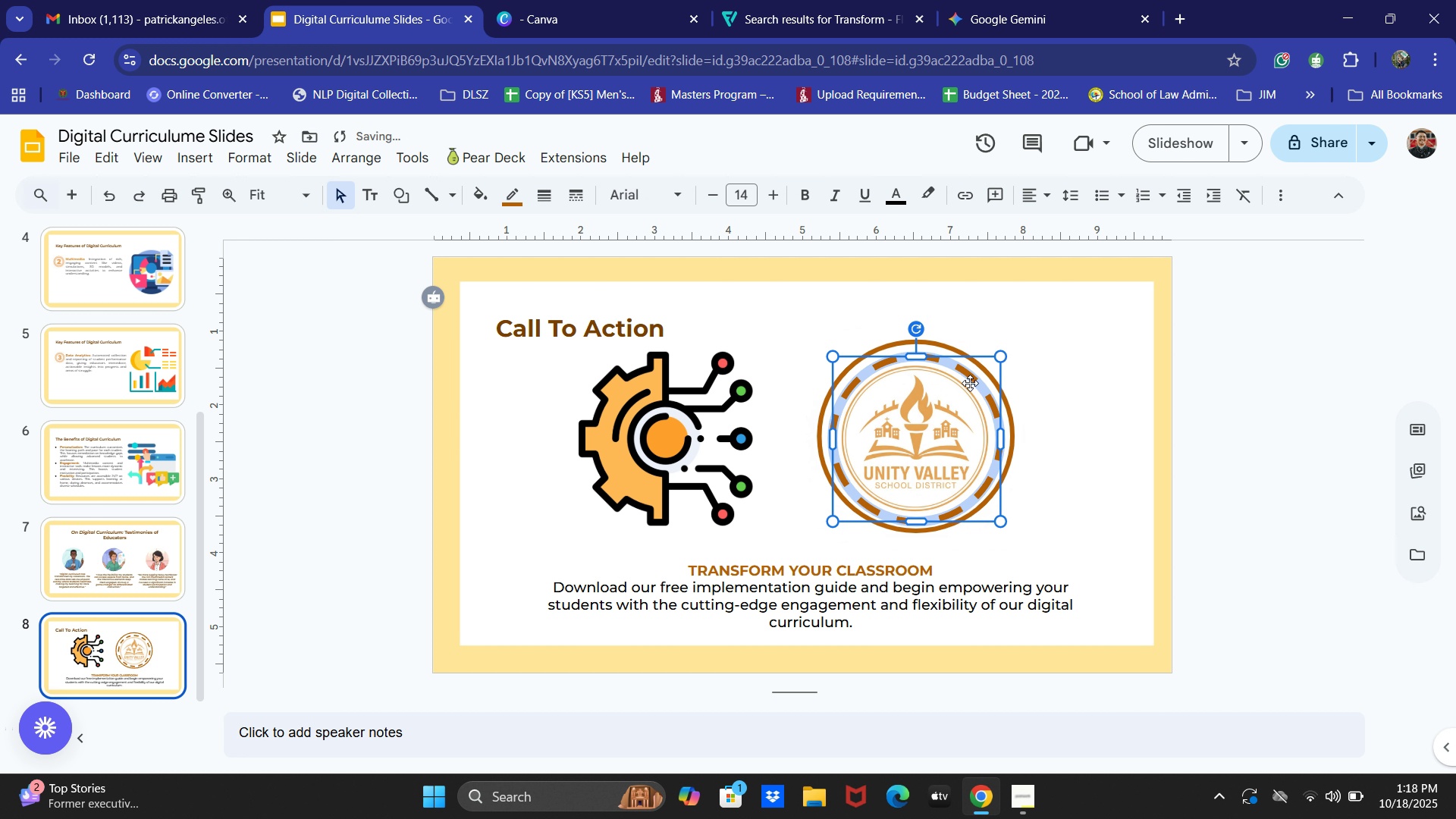 
key(ArrowRight)
 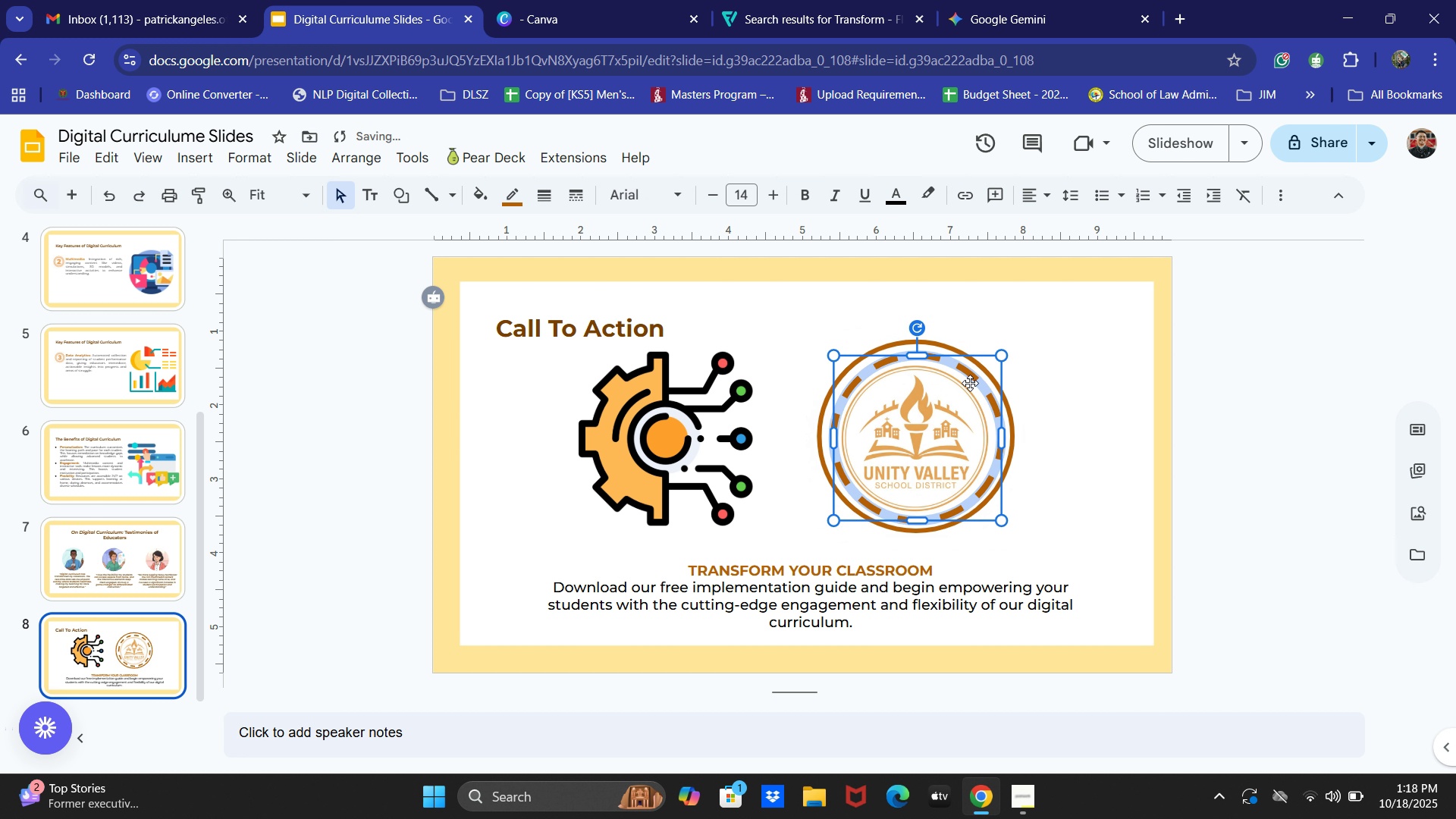 
key(ArrowUp)
 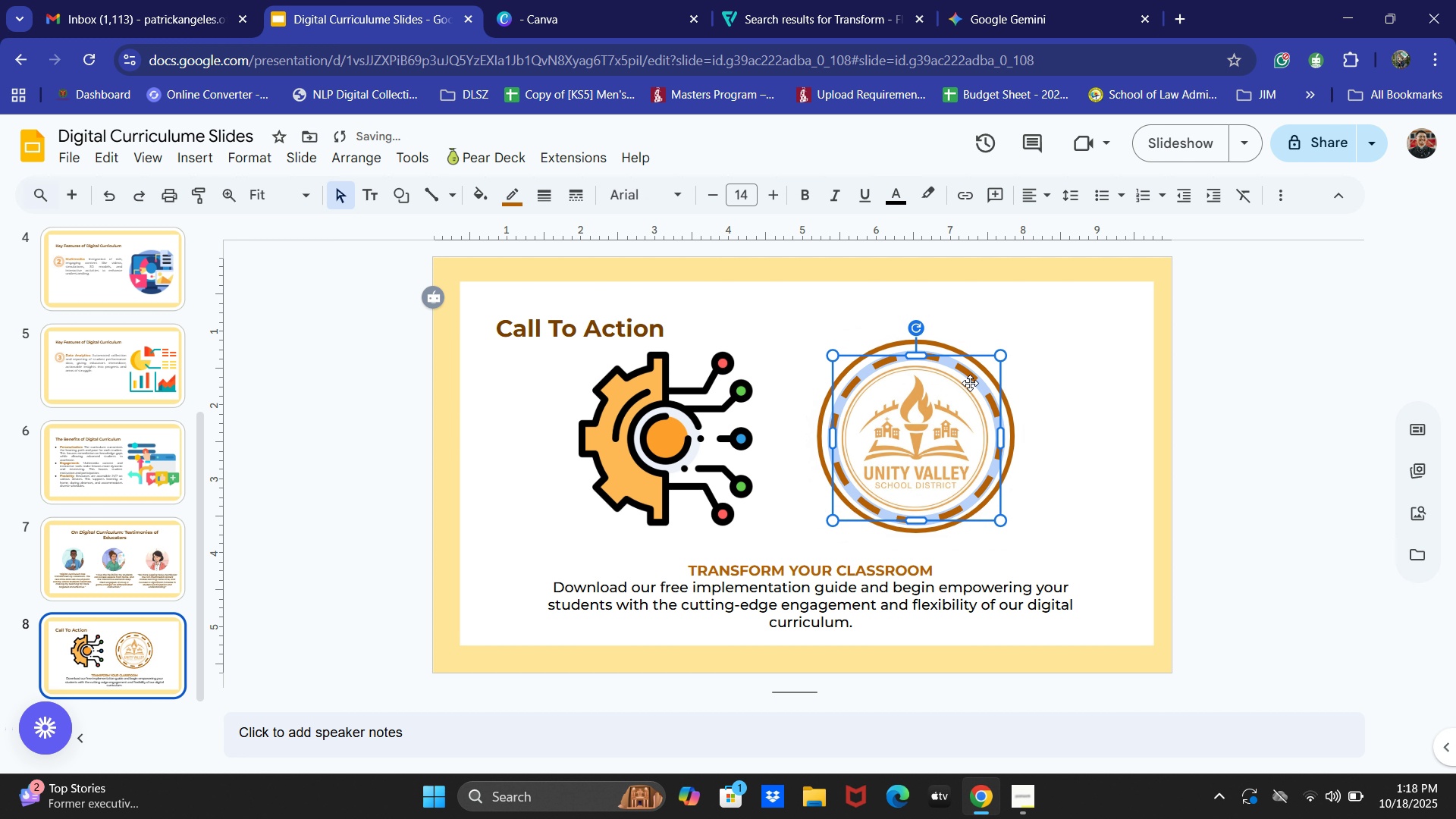 
key(ArrowLeft)
 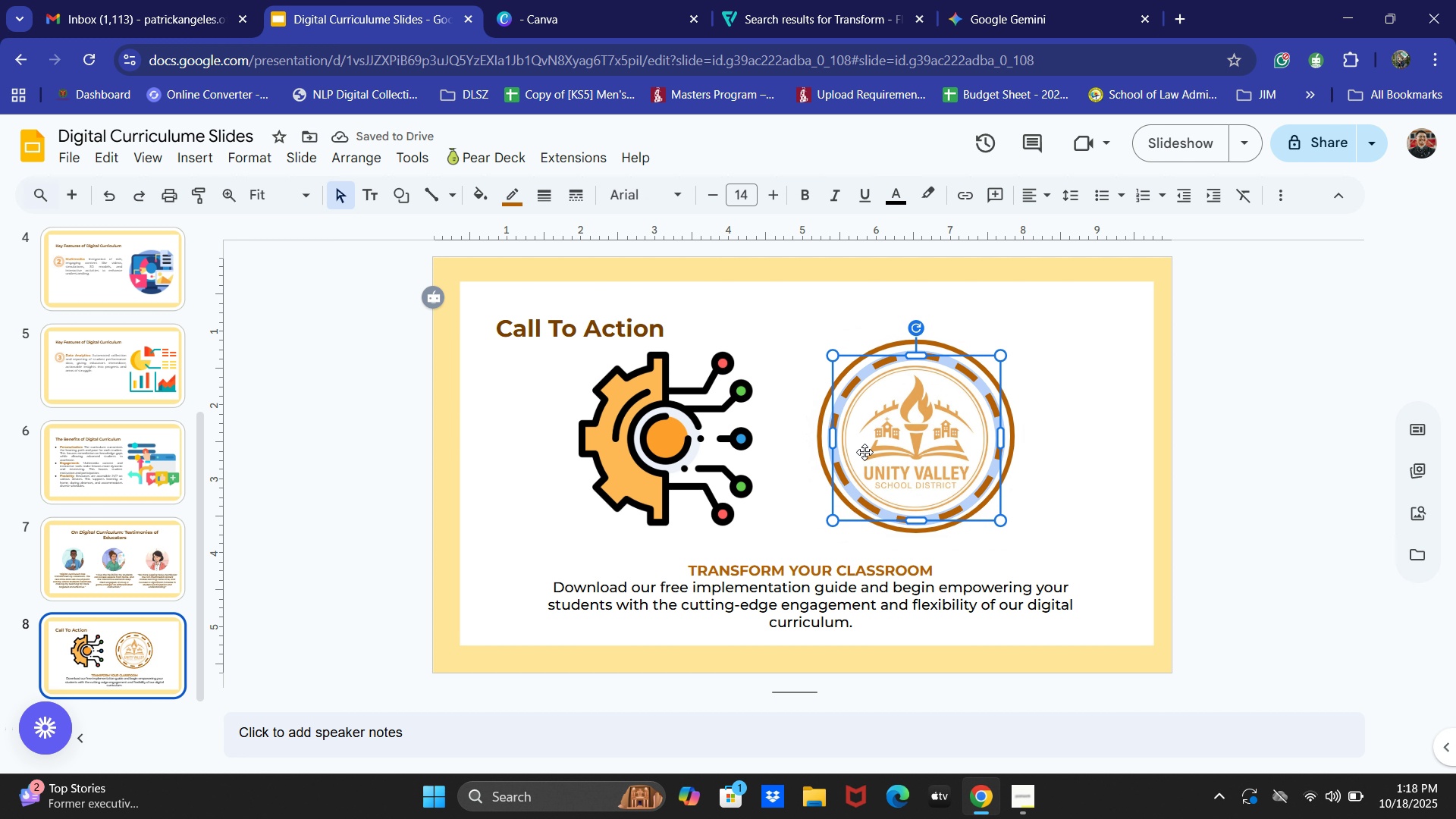 
left_click_drag(start_coordinate=[832, 438], to_coordinate=[828, 439])
 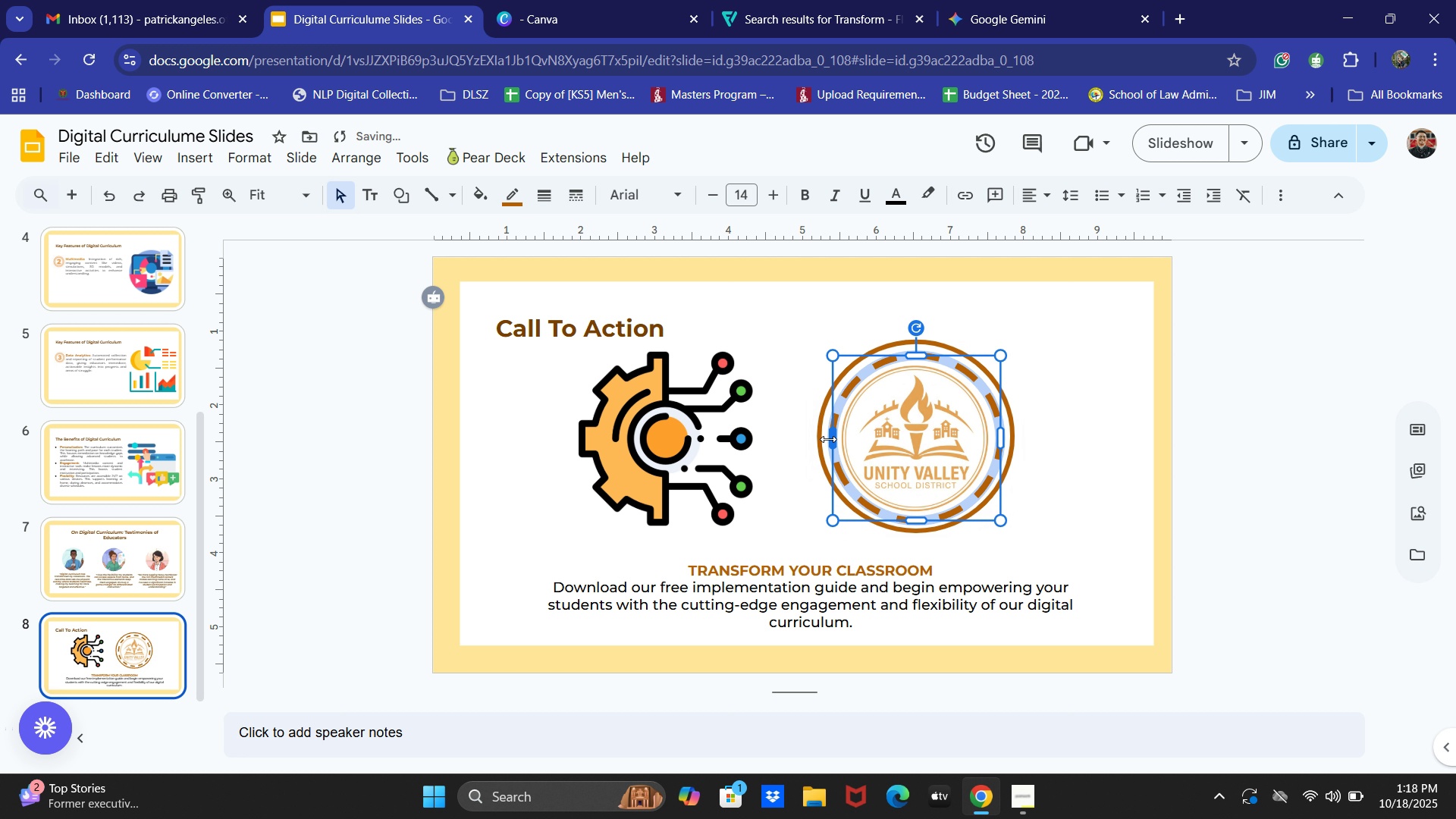 
key(Control+Z)
 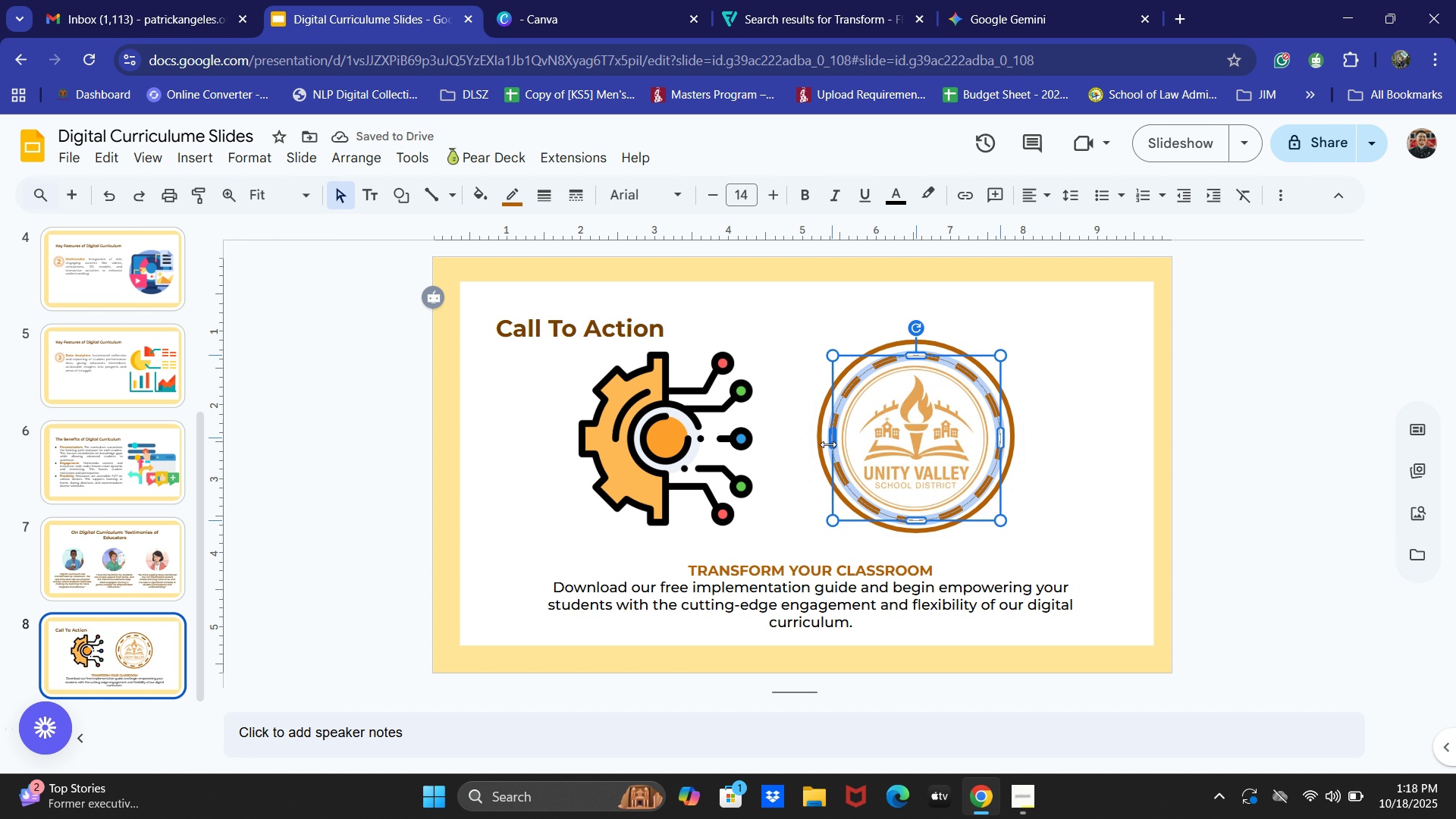 
left_click([783, 461])